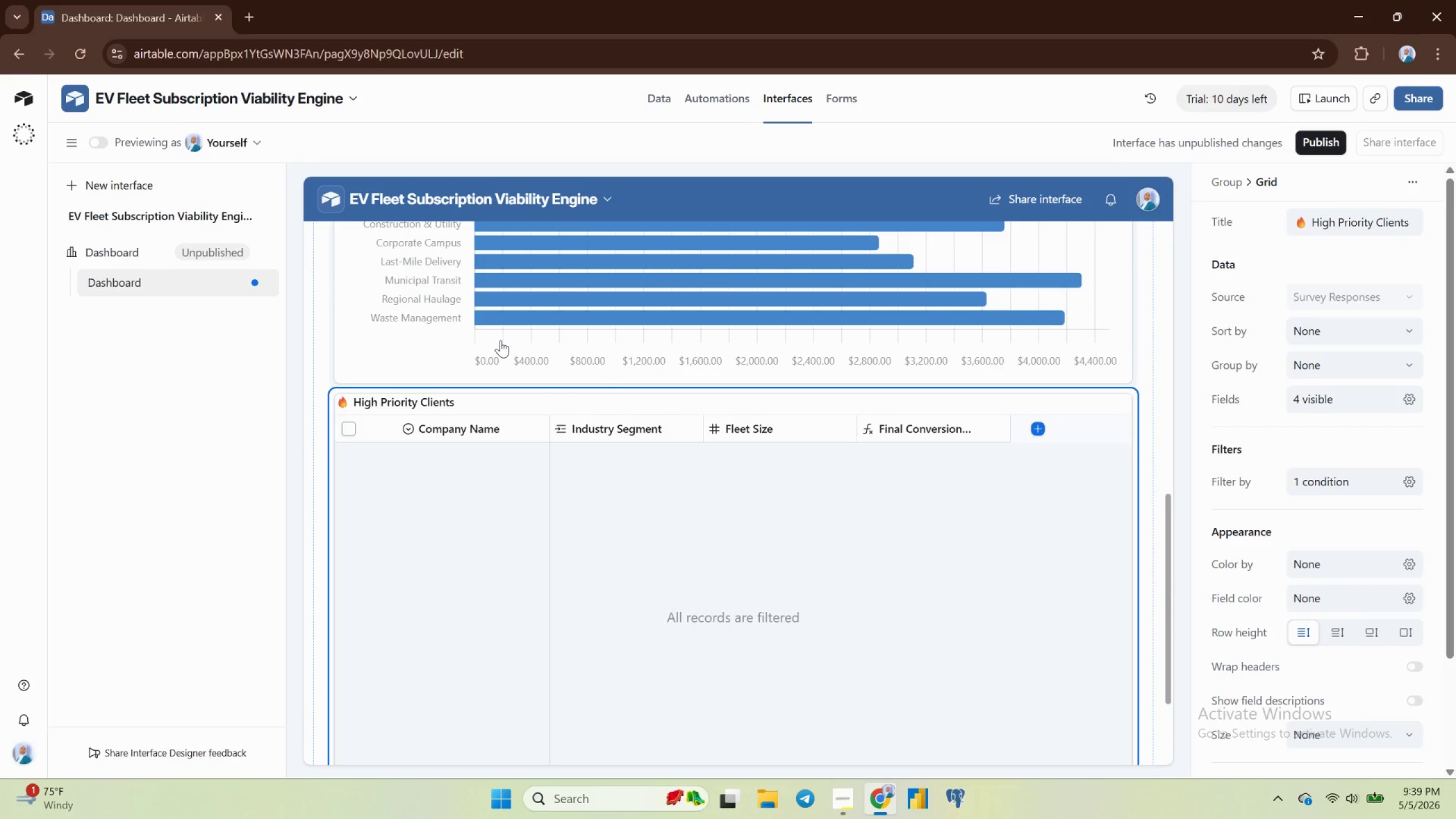 
wait(9.88)
 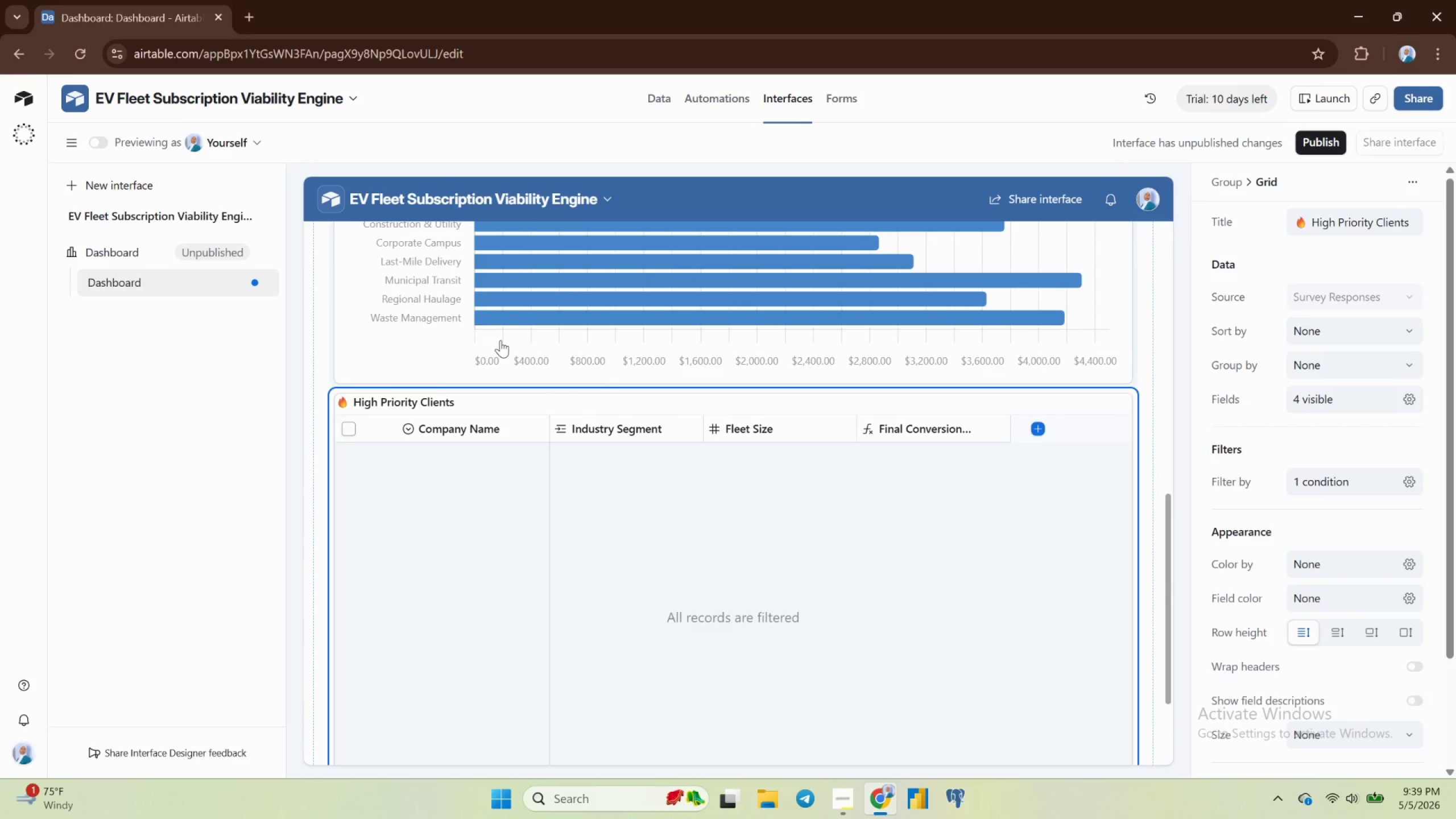 
scroll: coordinate [1312, 540], scroll_direction: none, amount: 0.0
 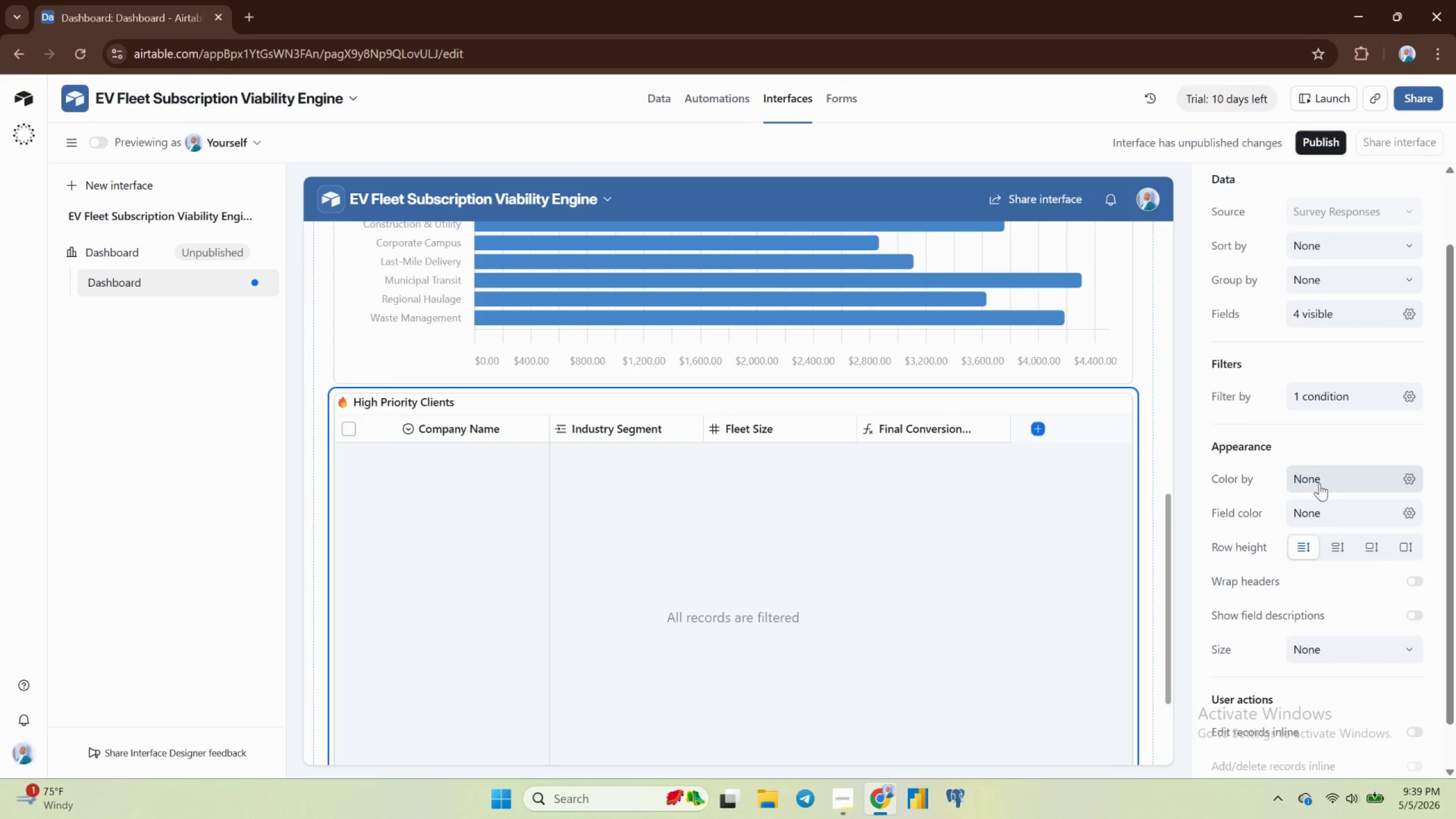 
left_click([1320, 483])
 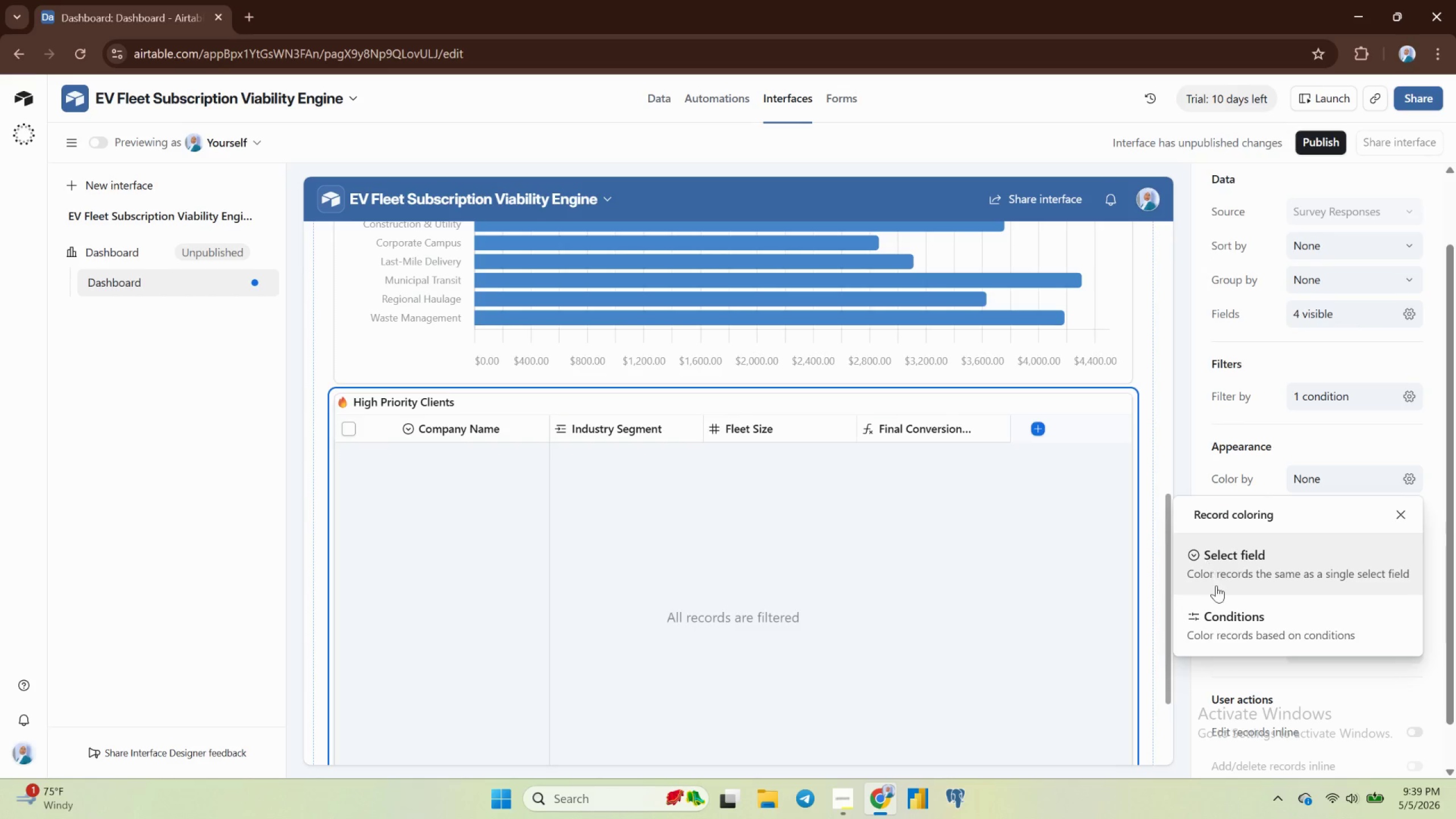 
left_click([1214, 619])
 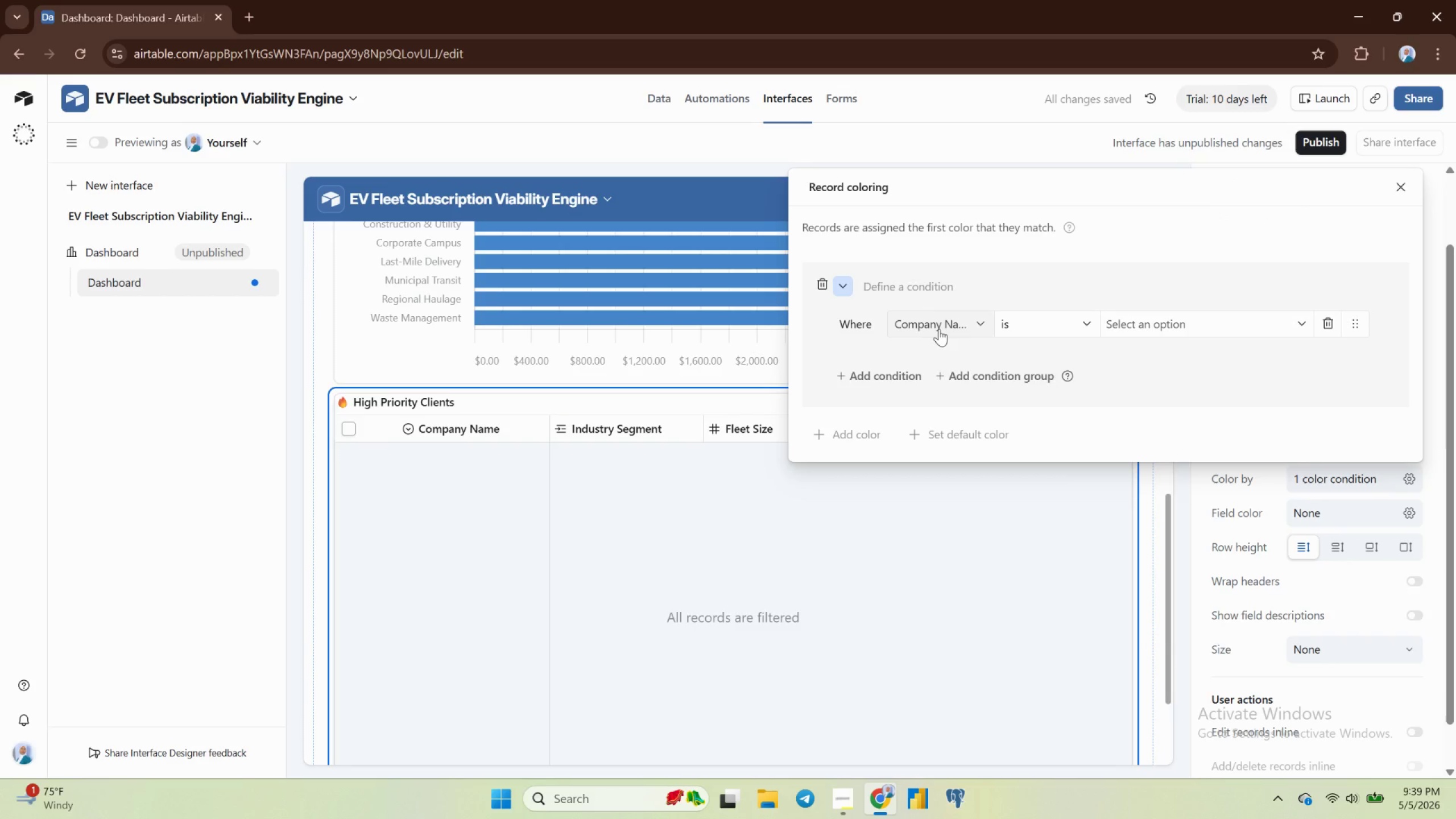 
wait(5.78)
 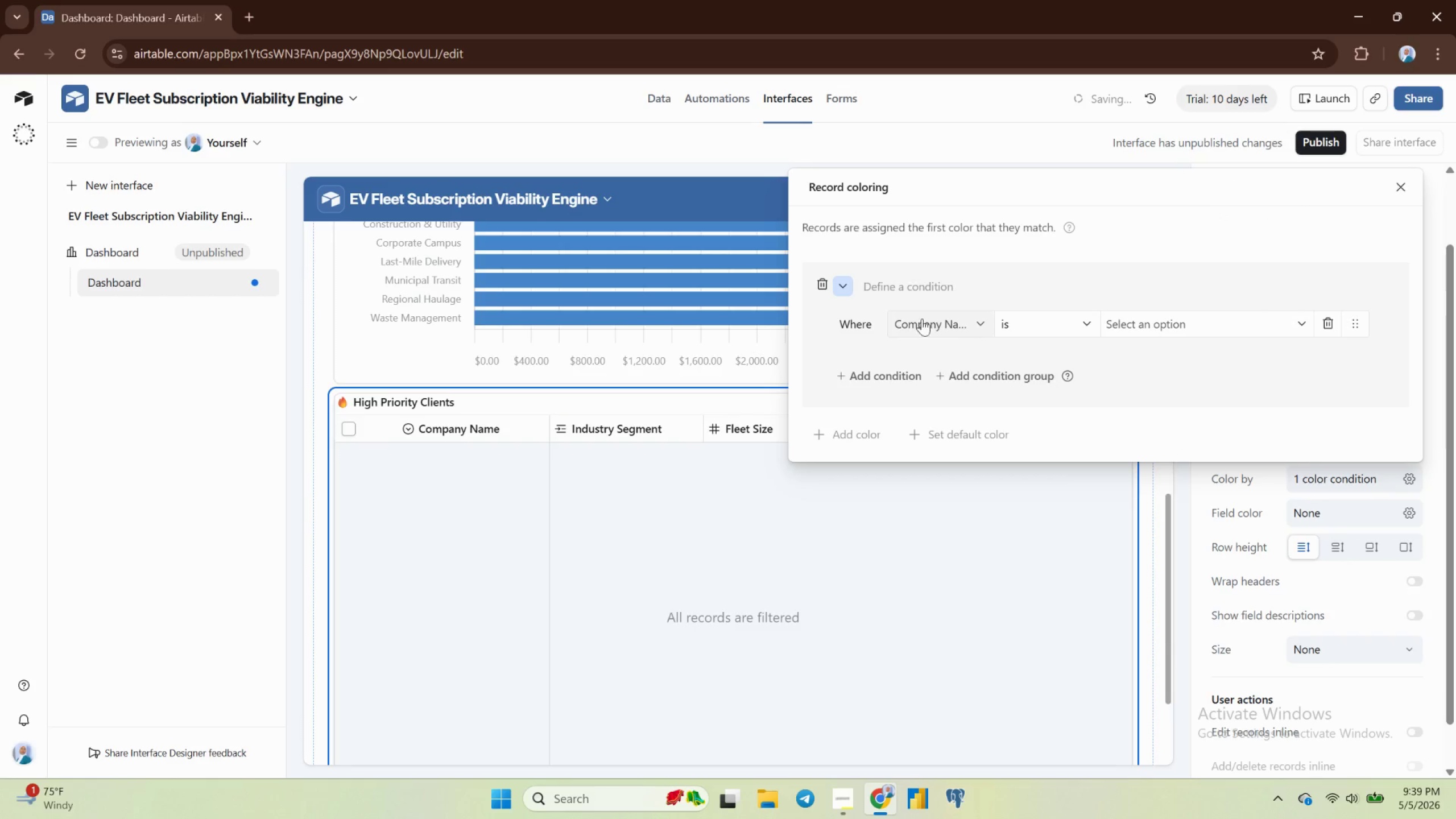 
left_click([939, 329])
 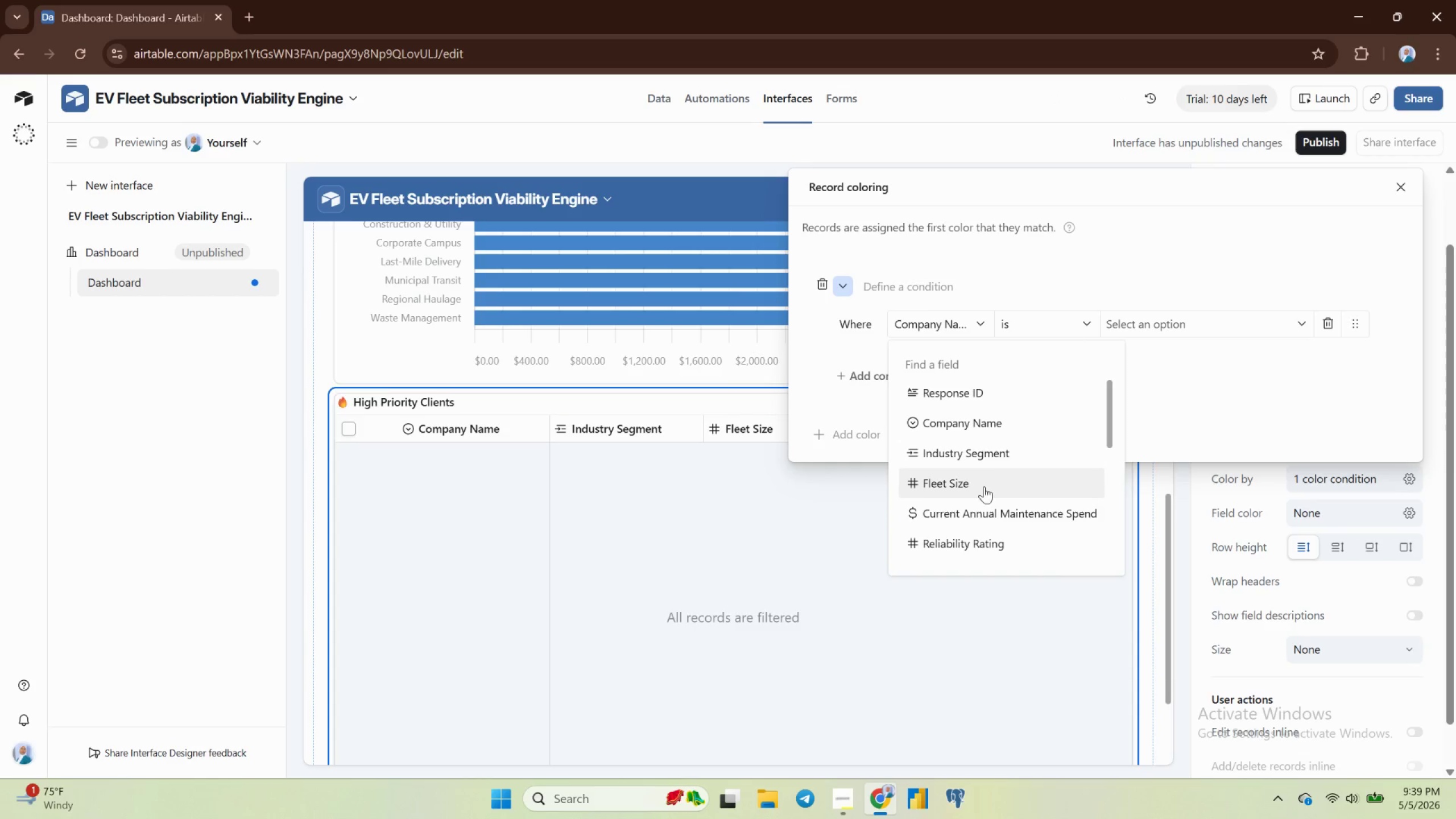 
scroll: coordinate [981, 453], scroll_direction: down, amount: 2.0
 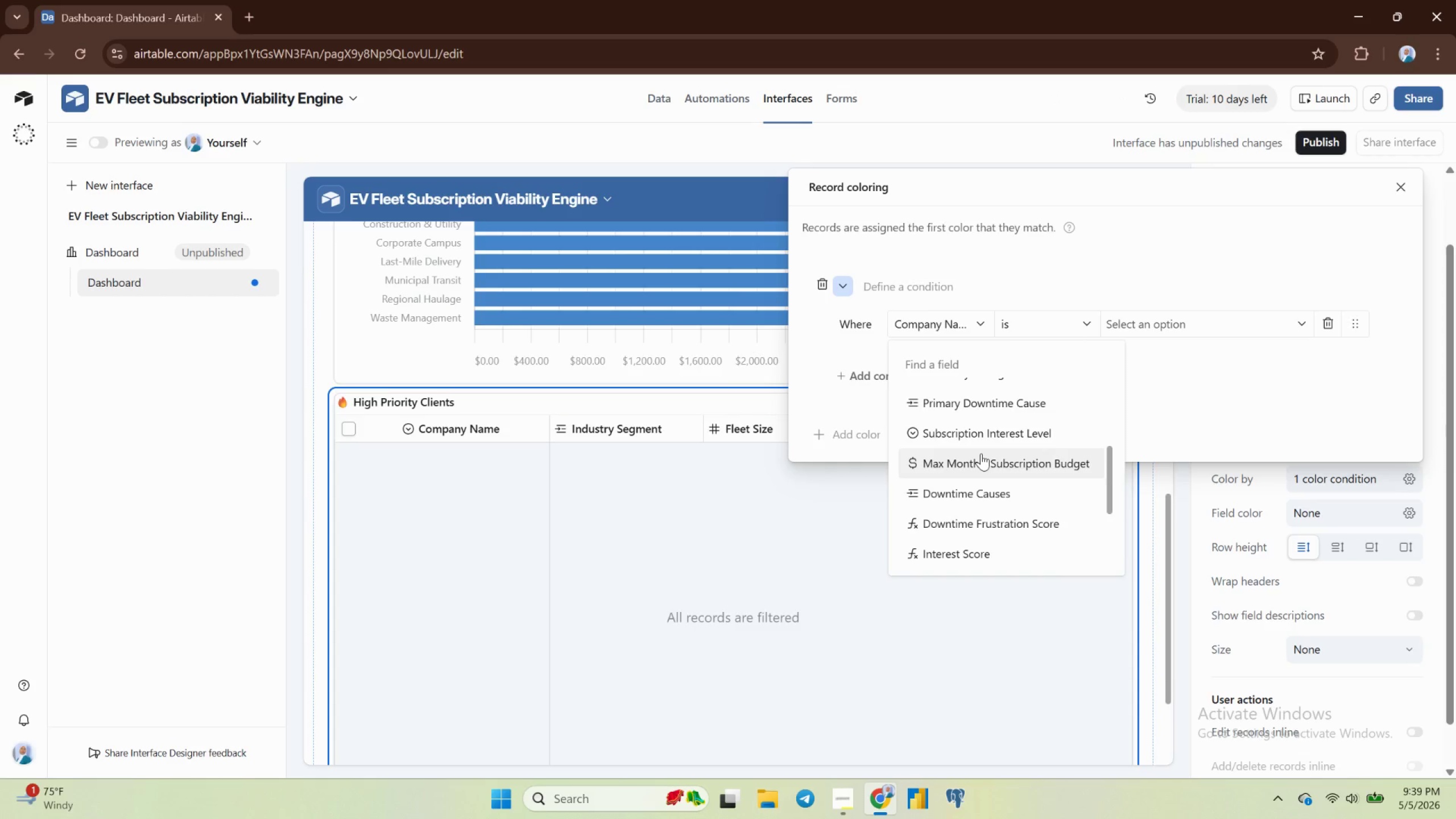 
scroll: coordinate [981, 453], scroll_direction: none, amount: 0.0
 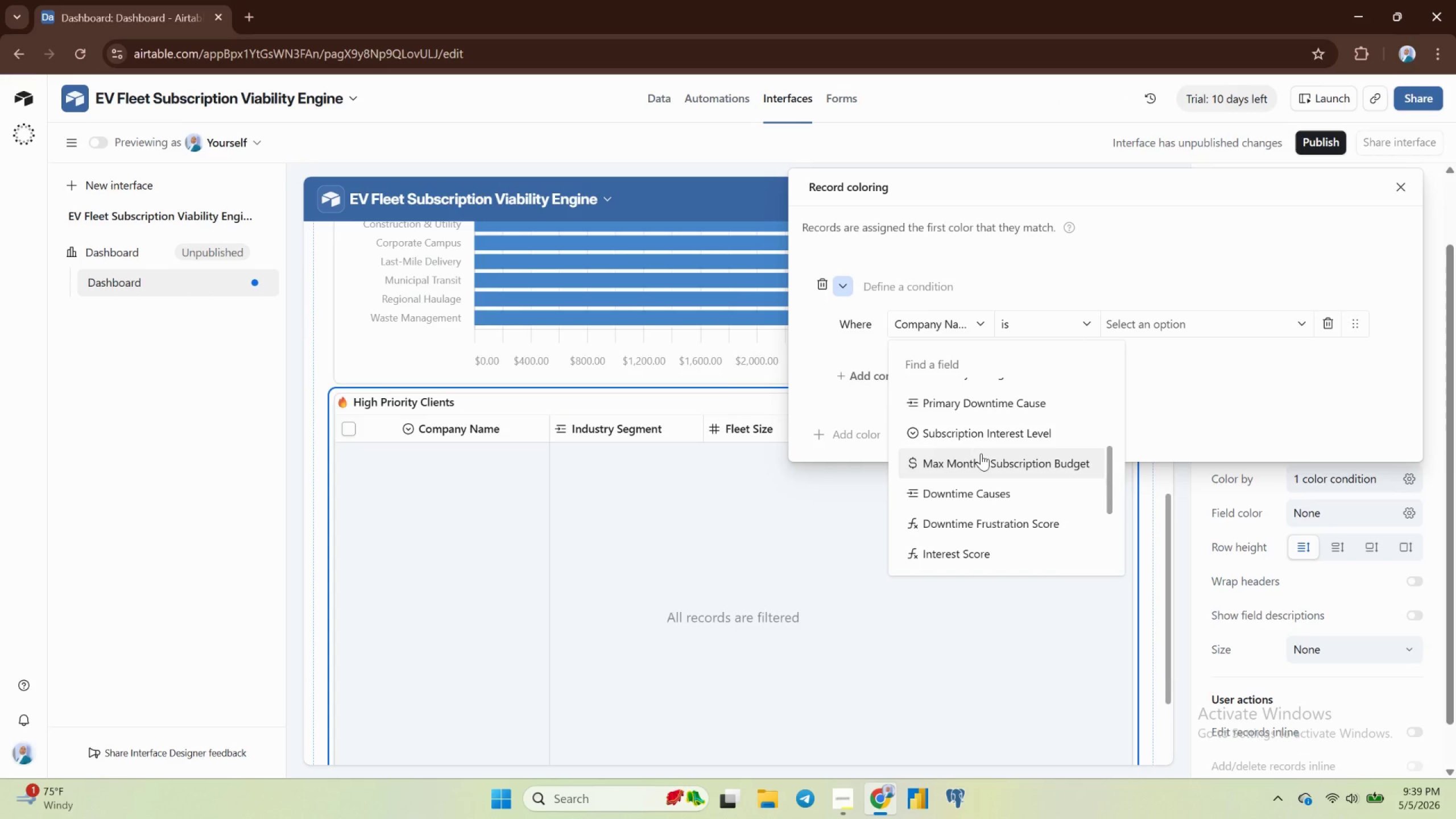 
scroll: coordinate [981, 453], scroll_direction: down, amount: 2.0
 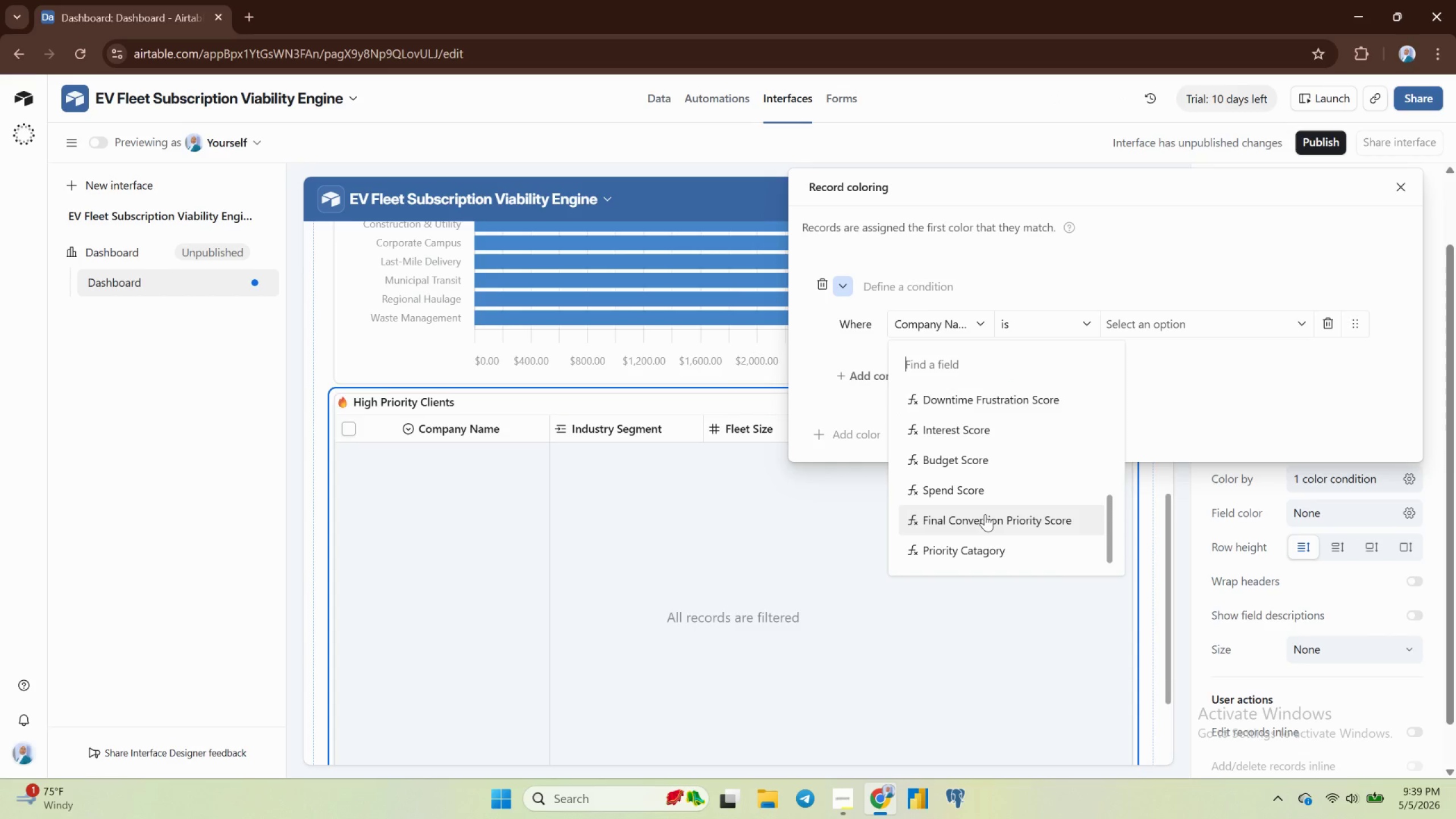 
left_click([985, 514])
 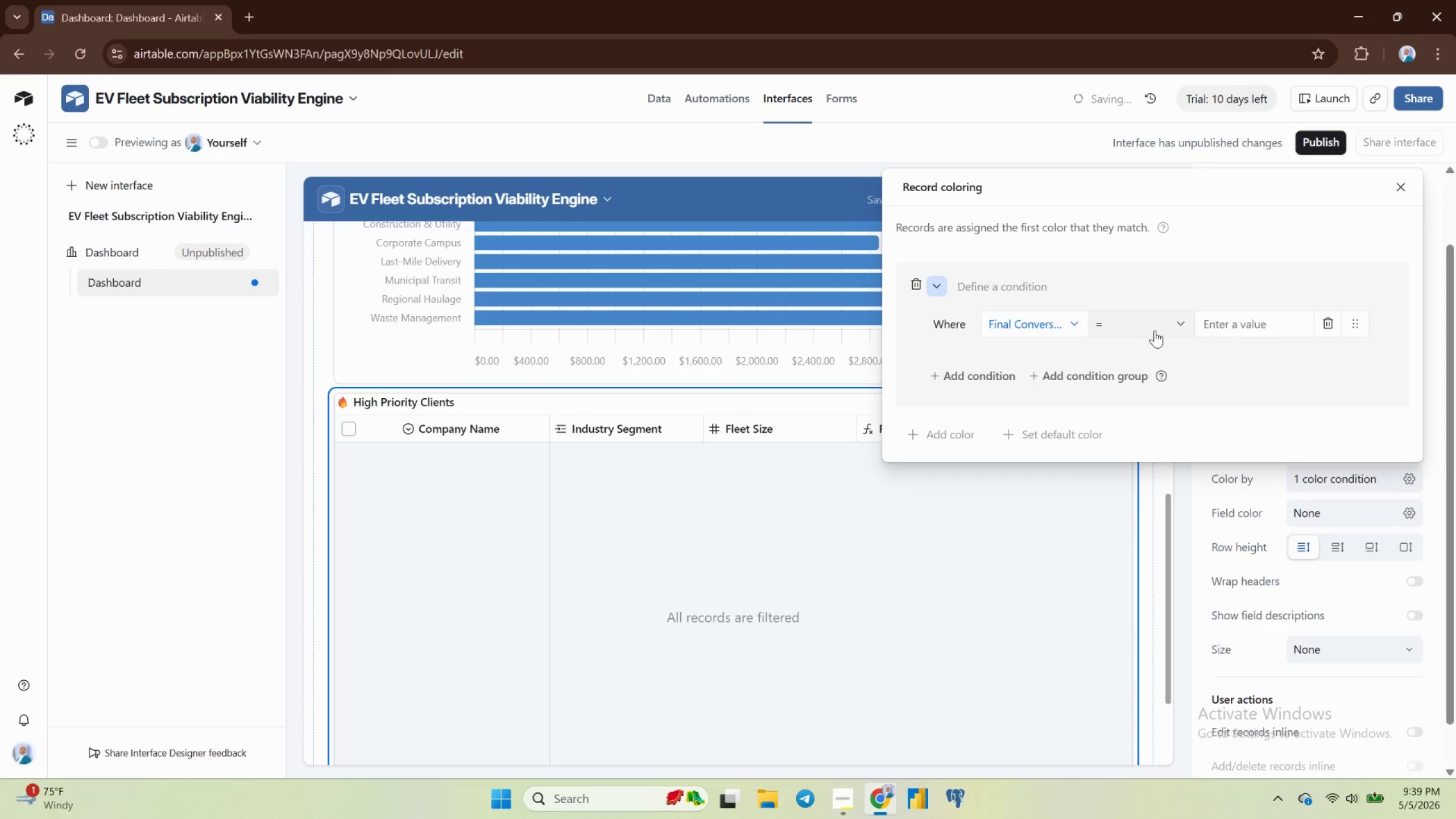 
left_click([1154, 330])
 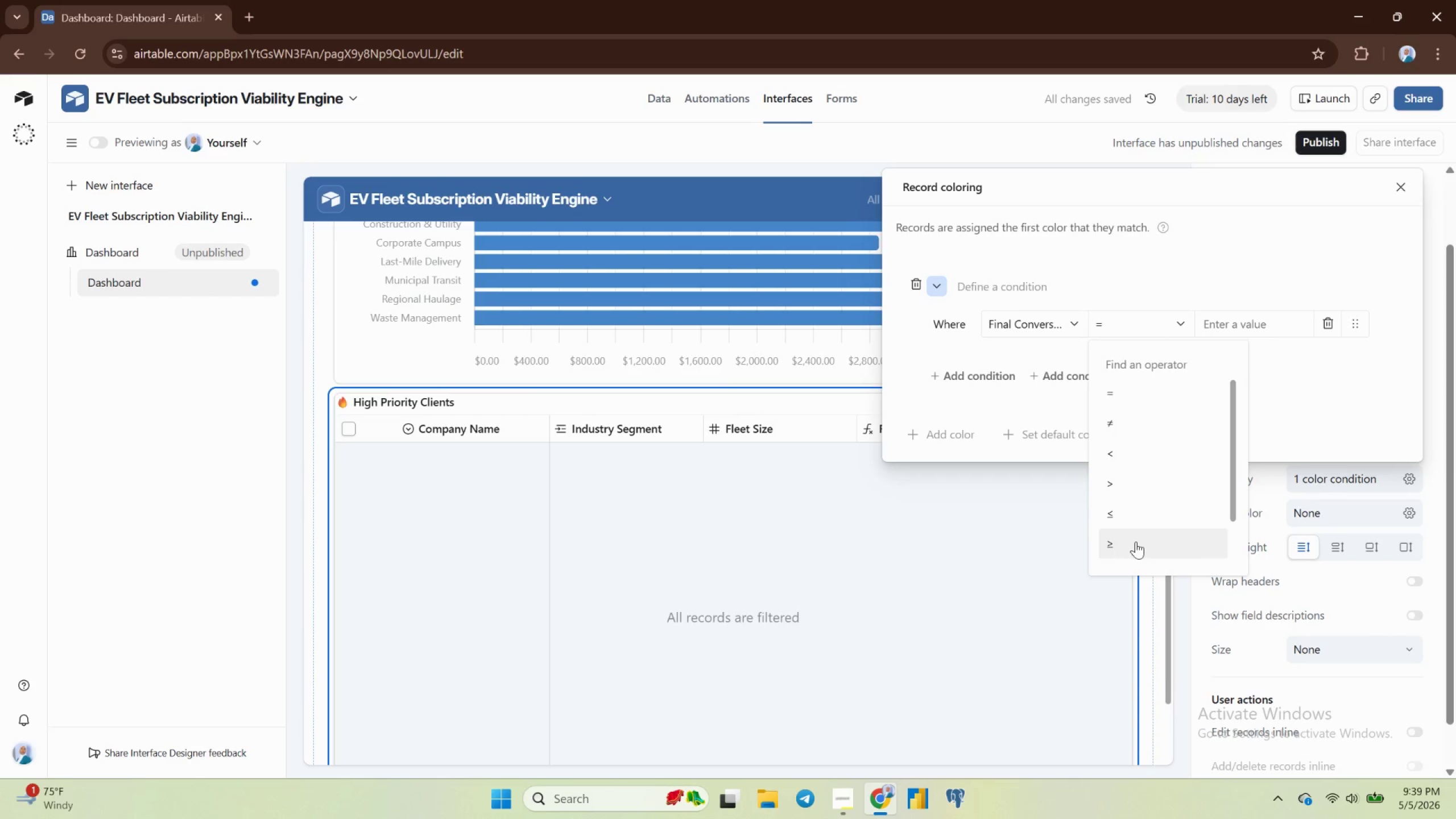 
left_click([1203, 329])
 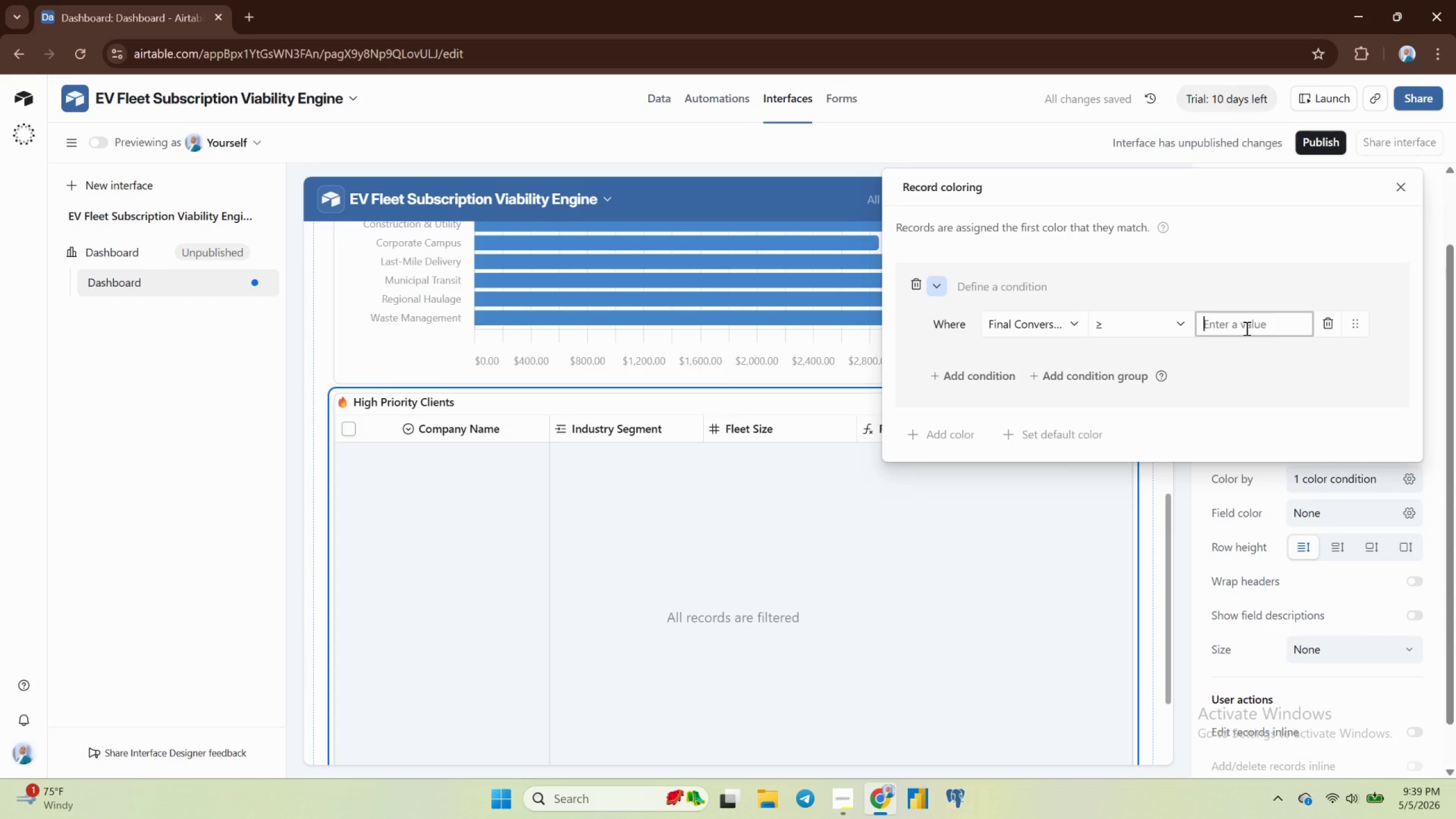 
wait(6.1)
 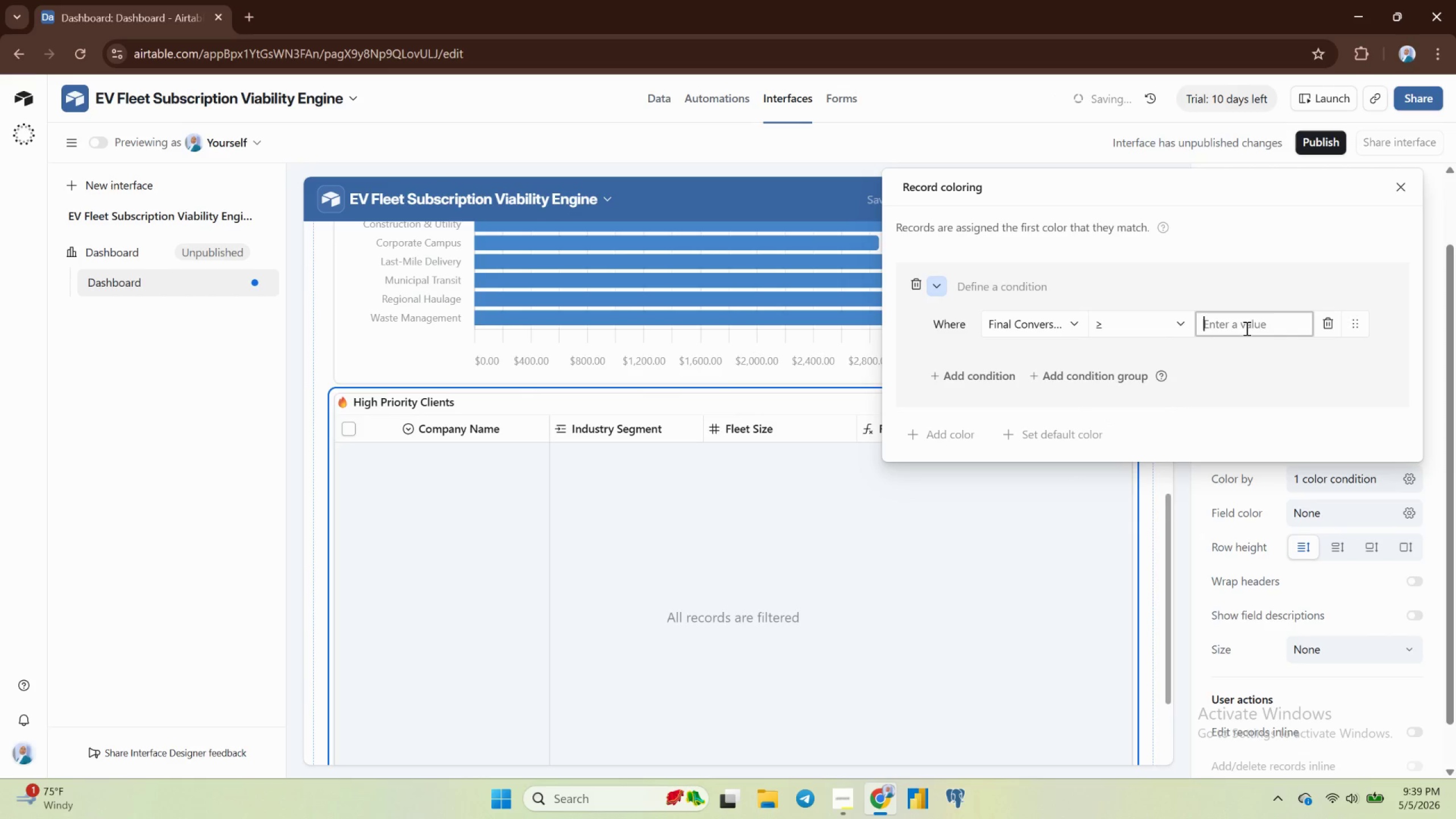 
type(75)
 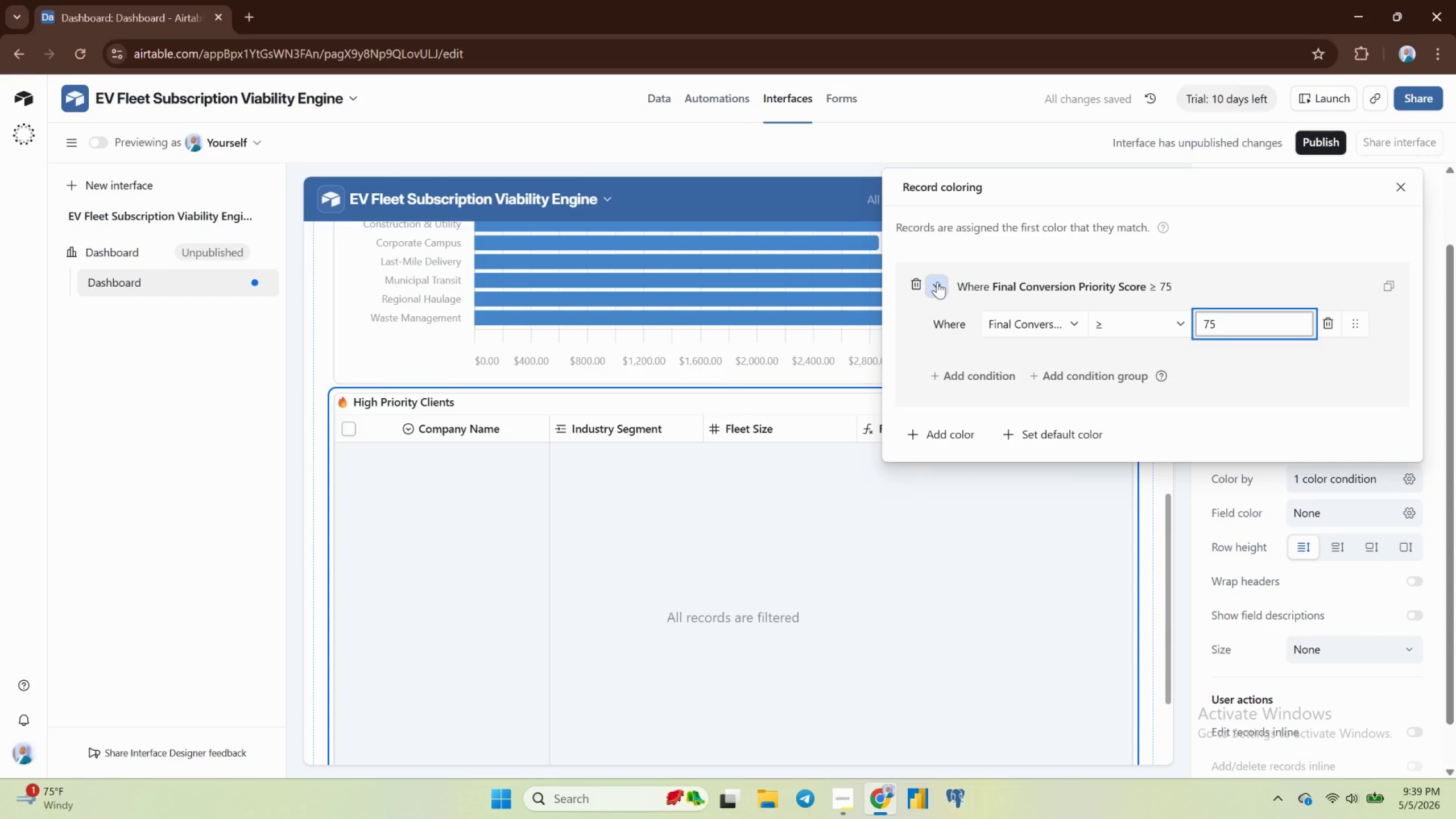 
wait(6.82)
 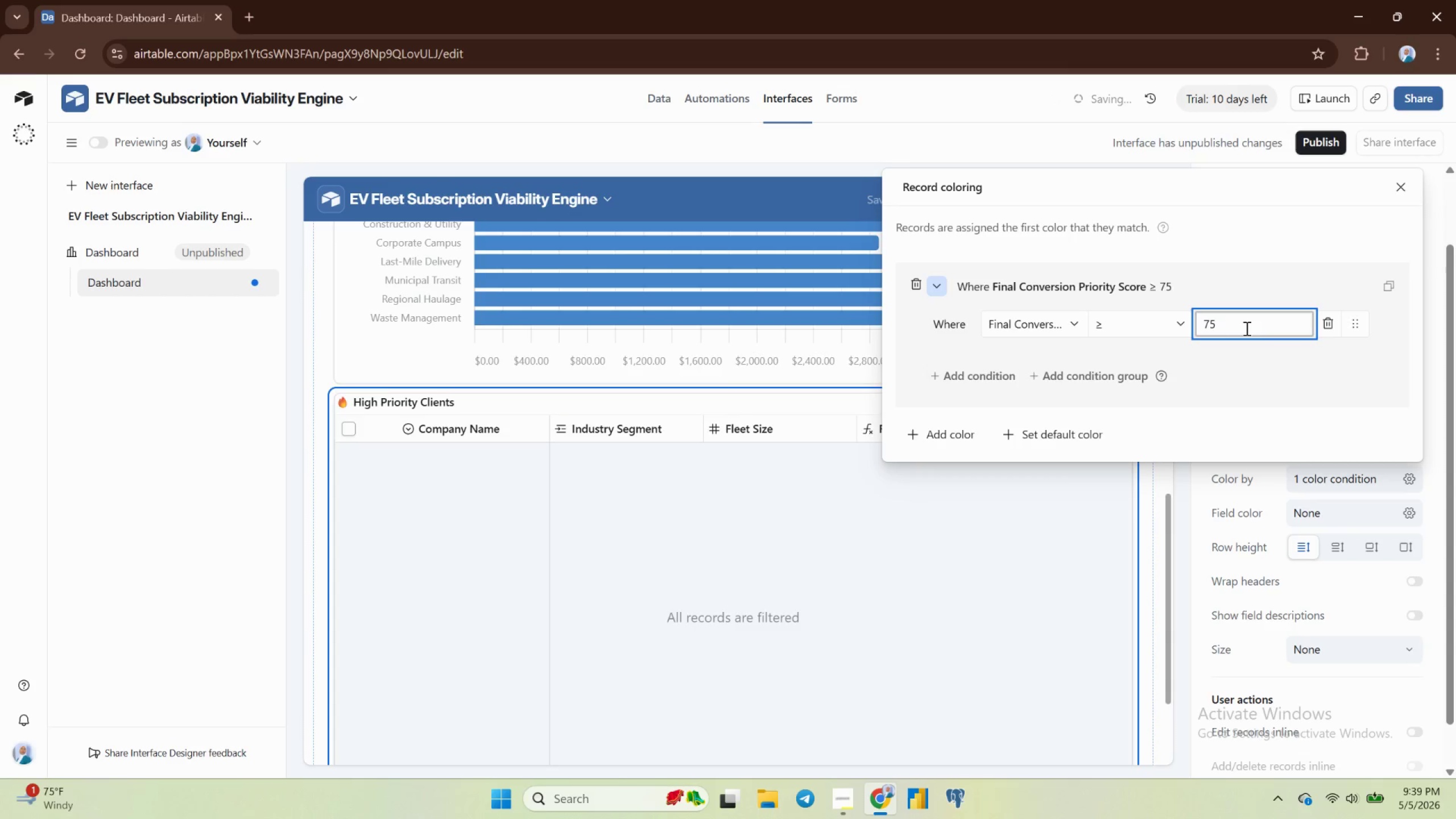 
left_click([937, 282])
 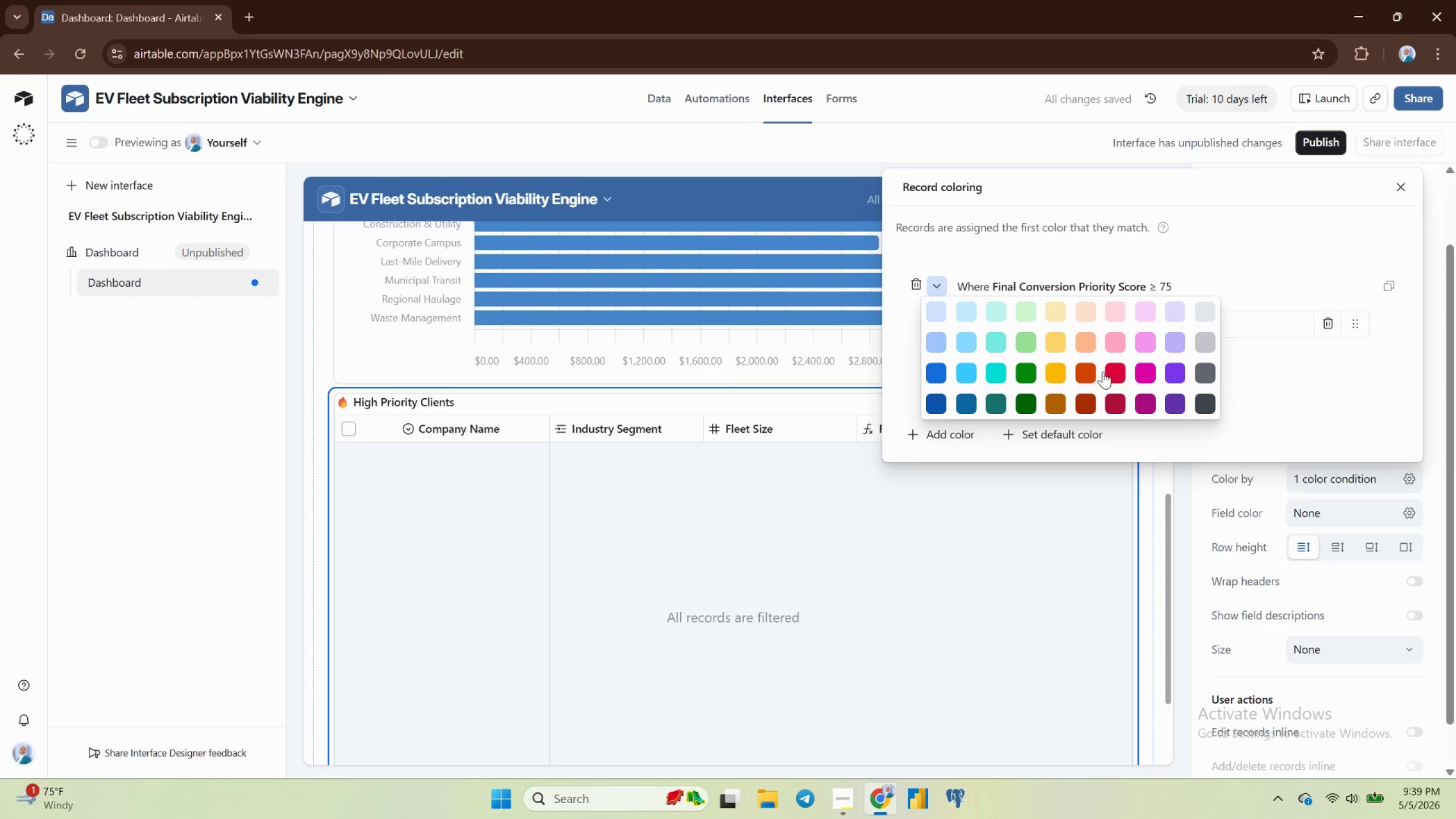 
left_click([1086, 366])
 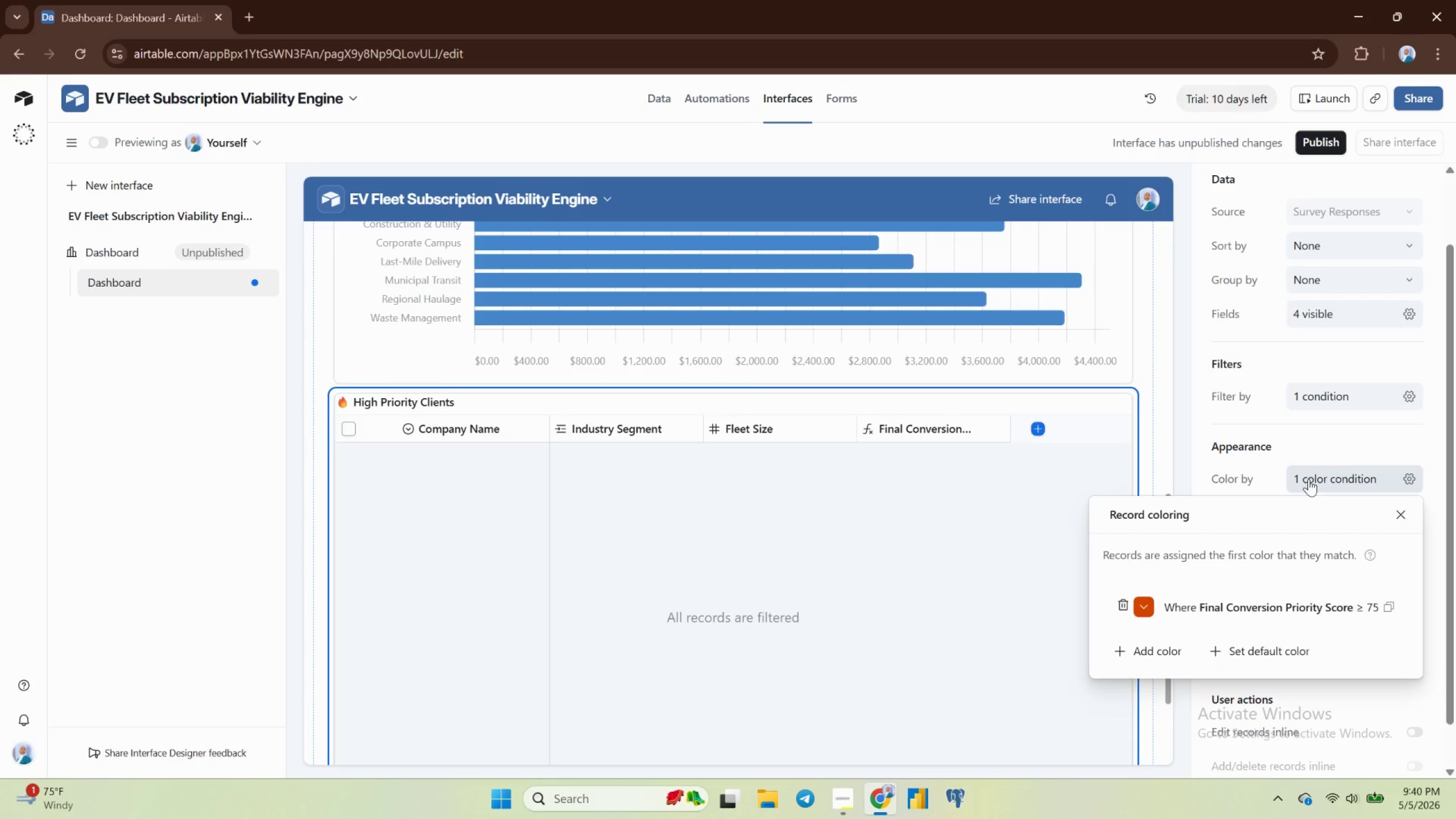 
wait(27.31)
 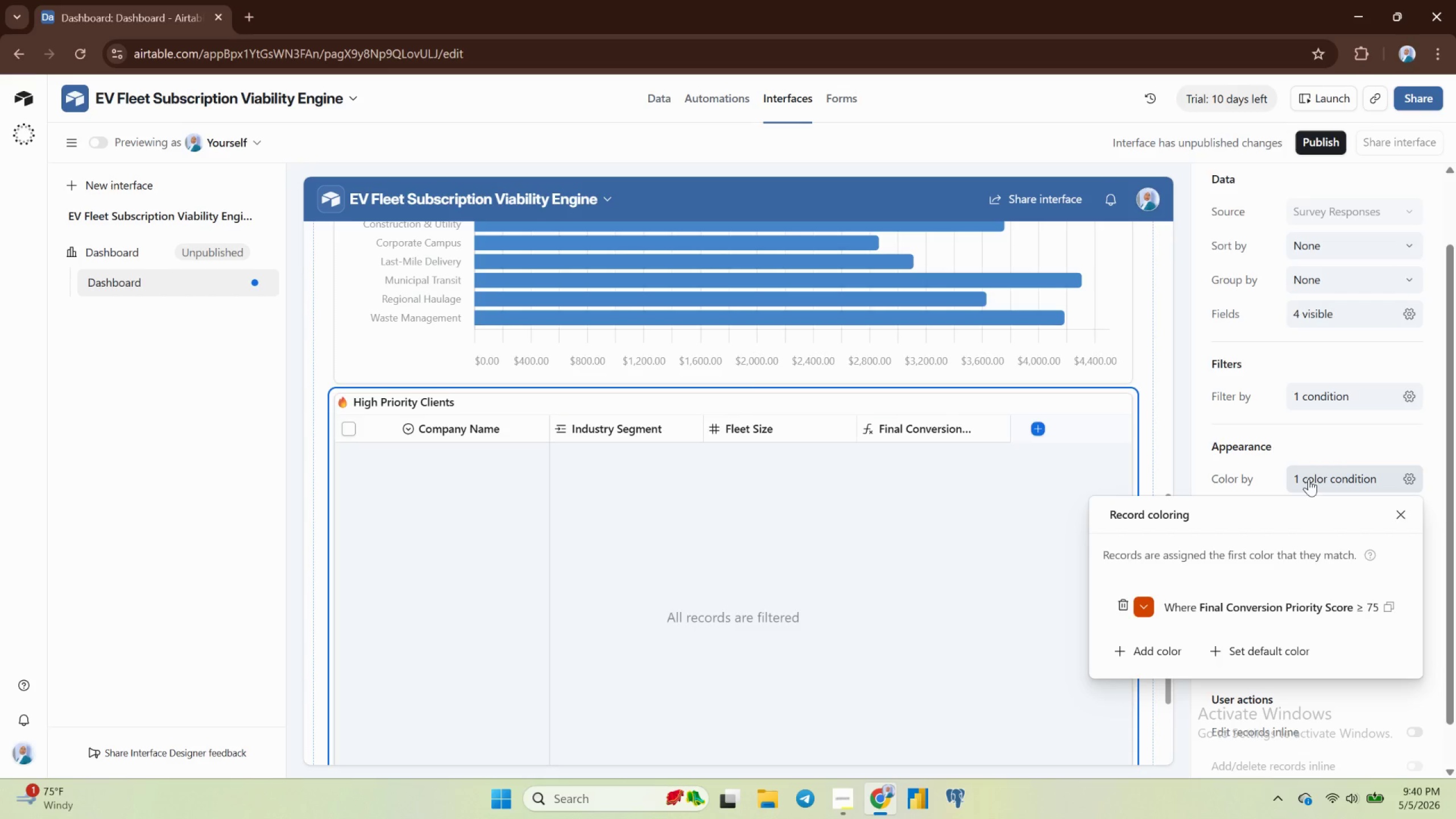 
left_click([1364, 402])
 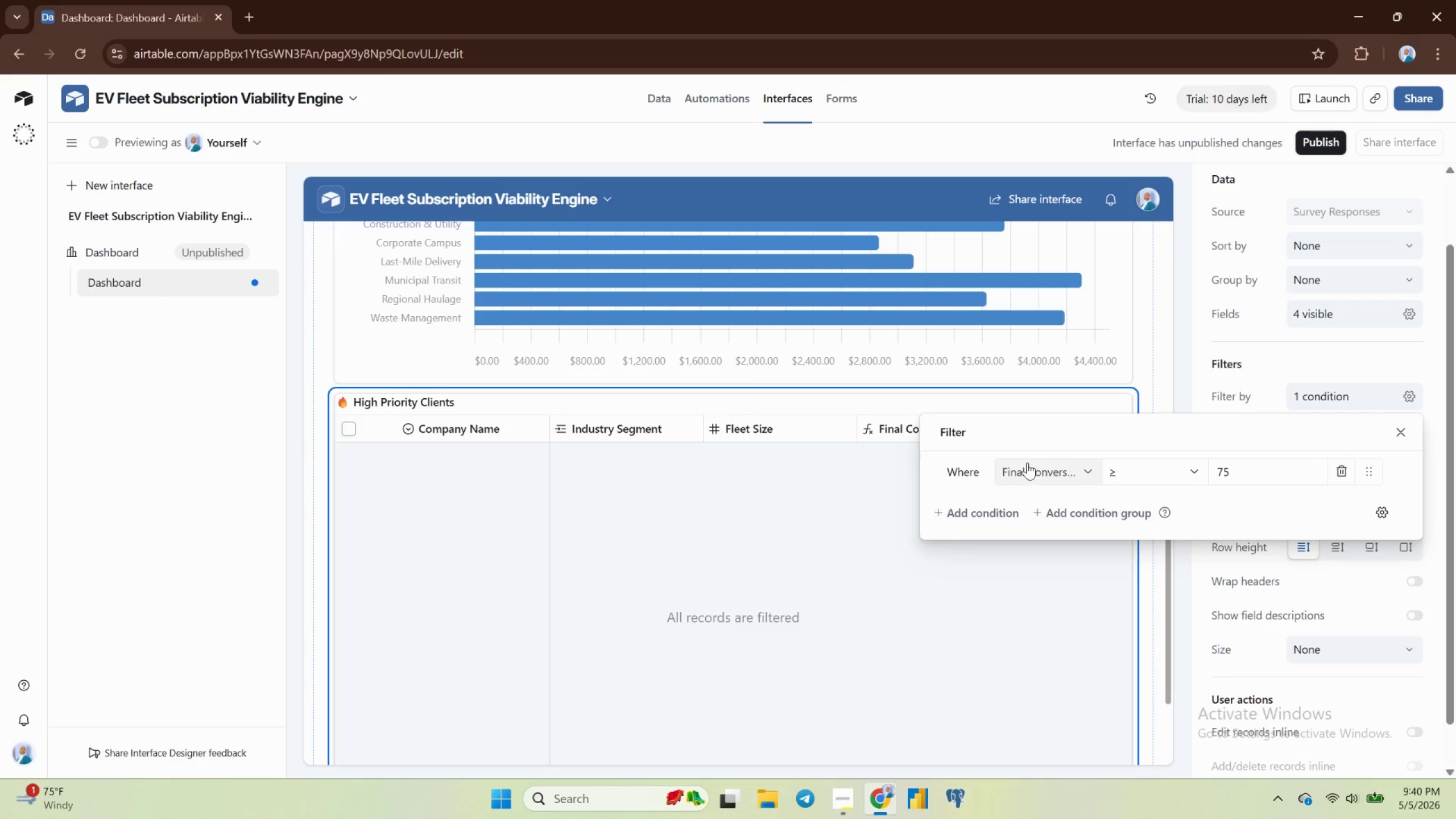 
left_click([1042, 473])
 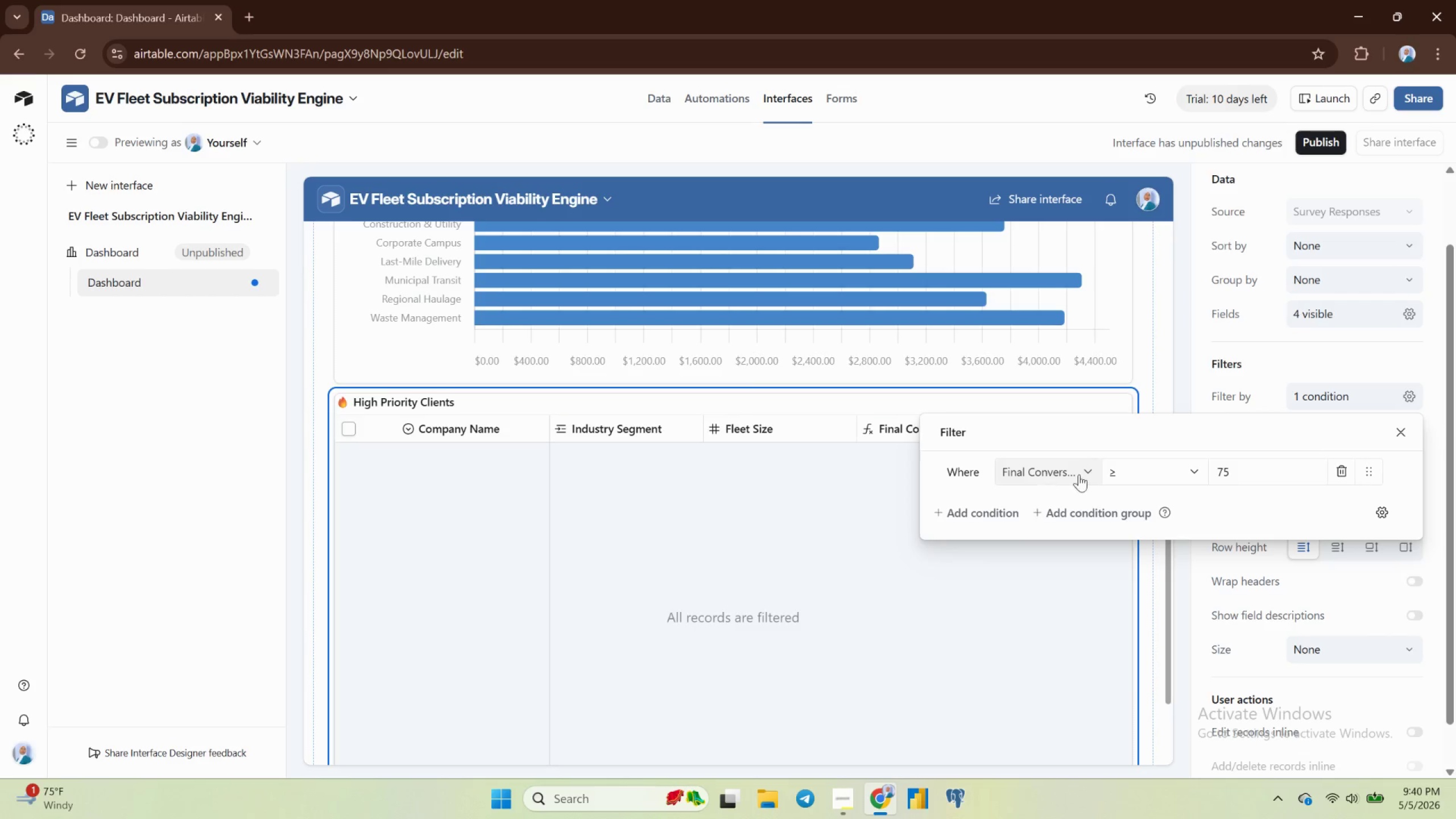 
left_click([1338, 476])
 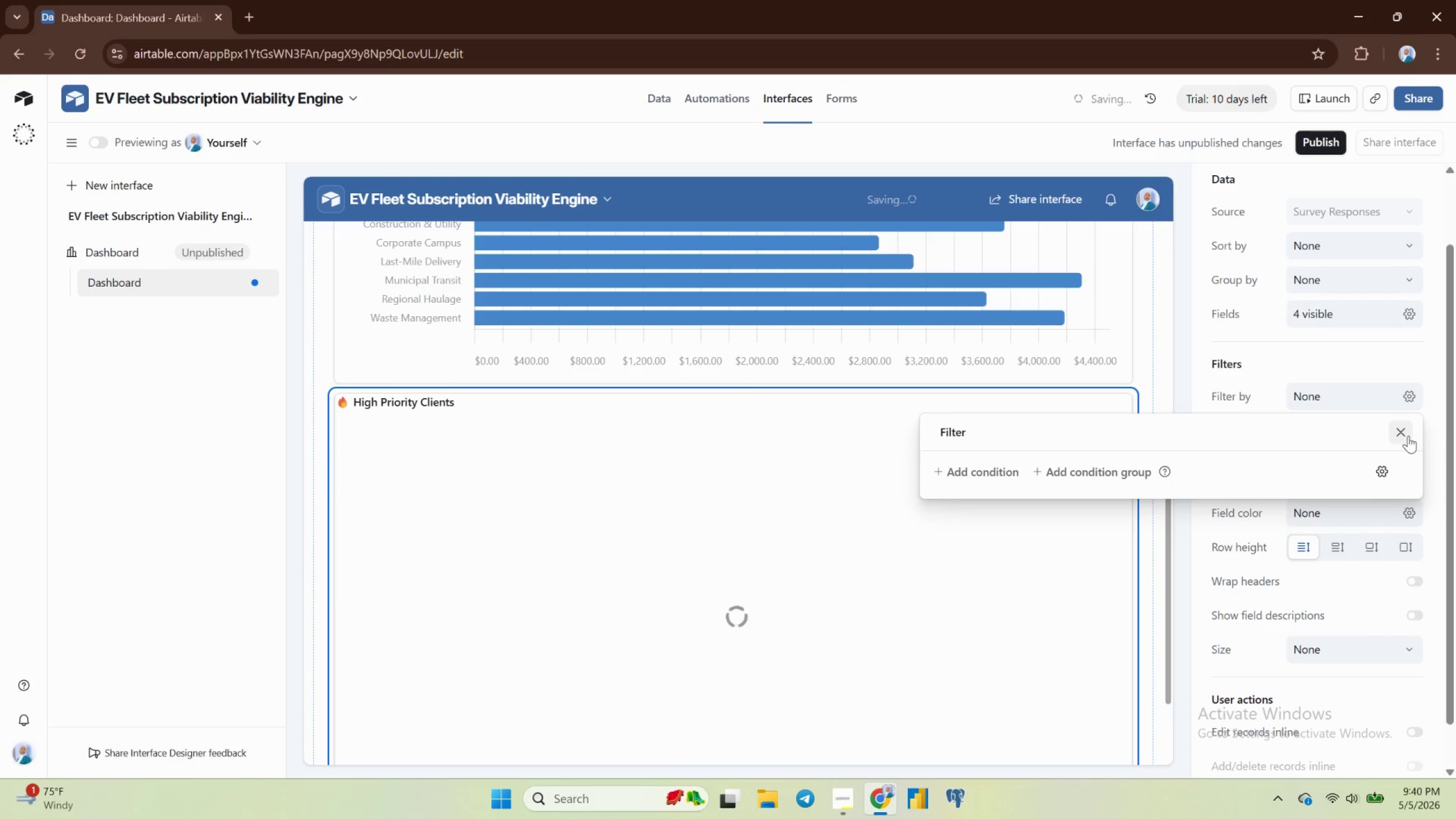 
left_click([1401, 436])
 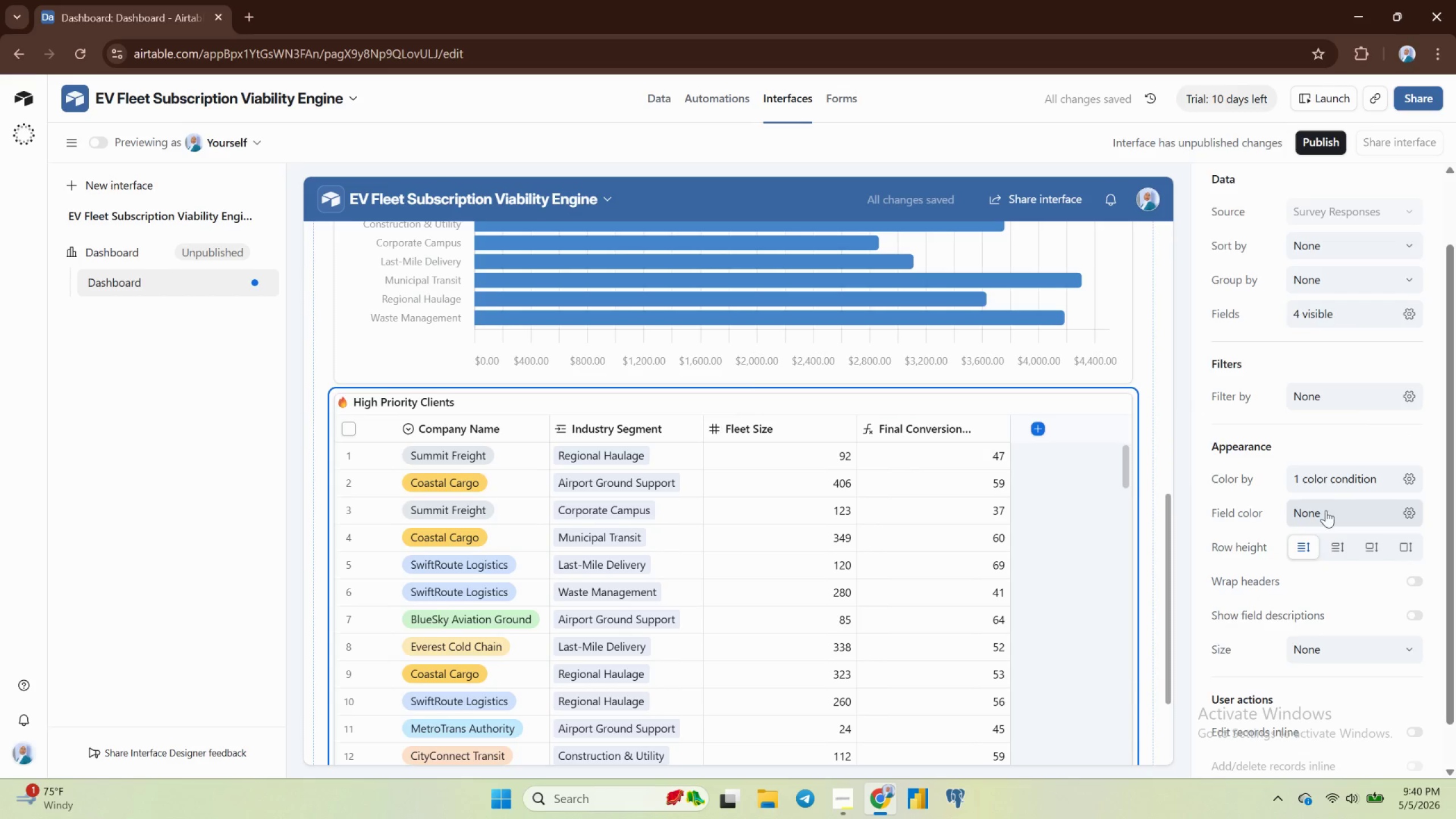 
scroll: coordinate [945, 576], scroll_direction: down, amount: 38.0
 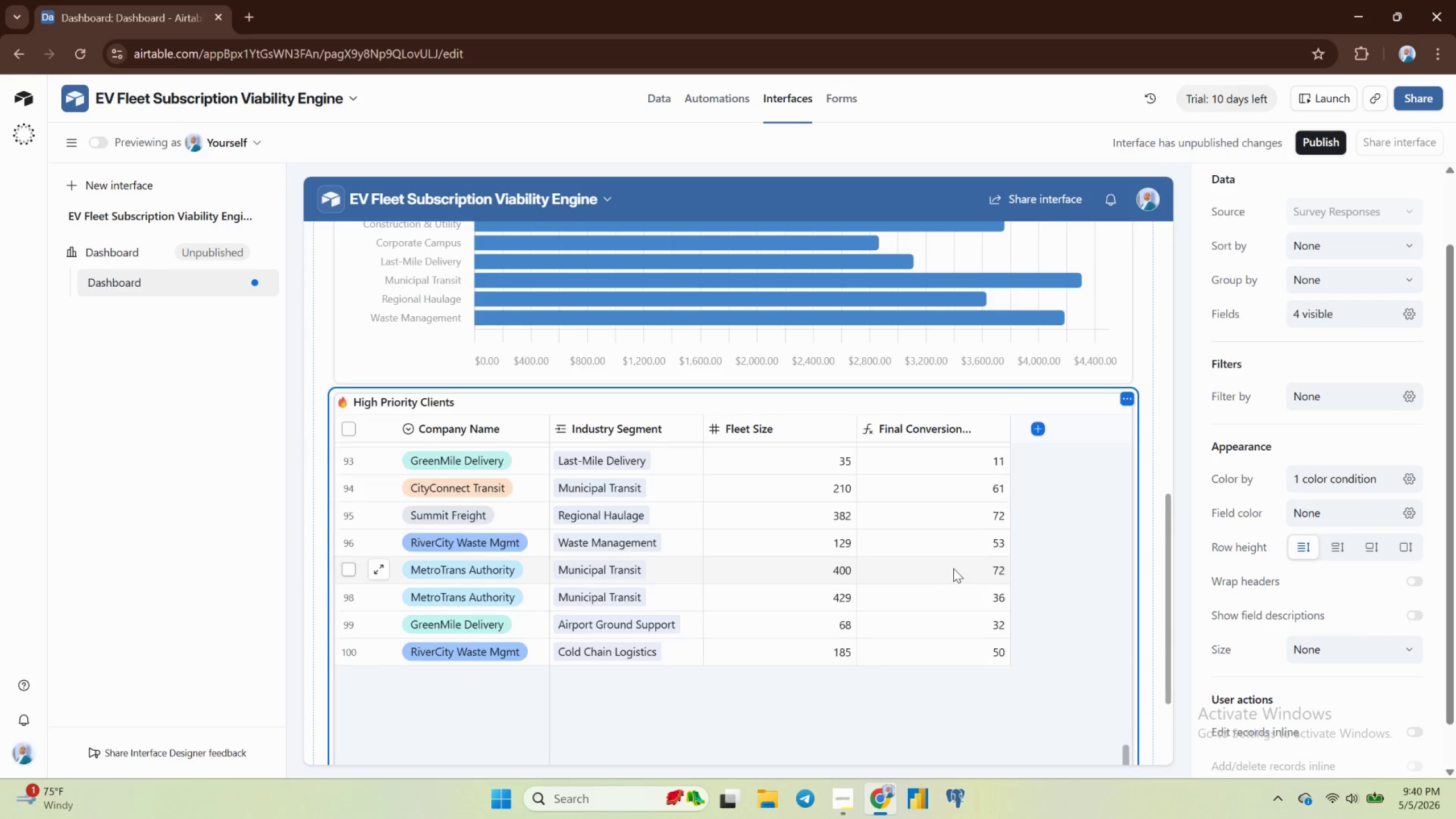 
scroll: coordinate [956, 568], scroll_direction: up, amount: 36.0
 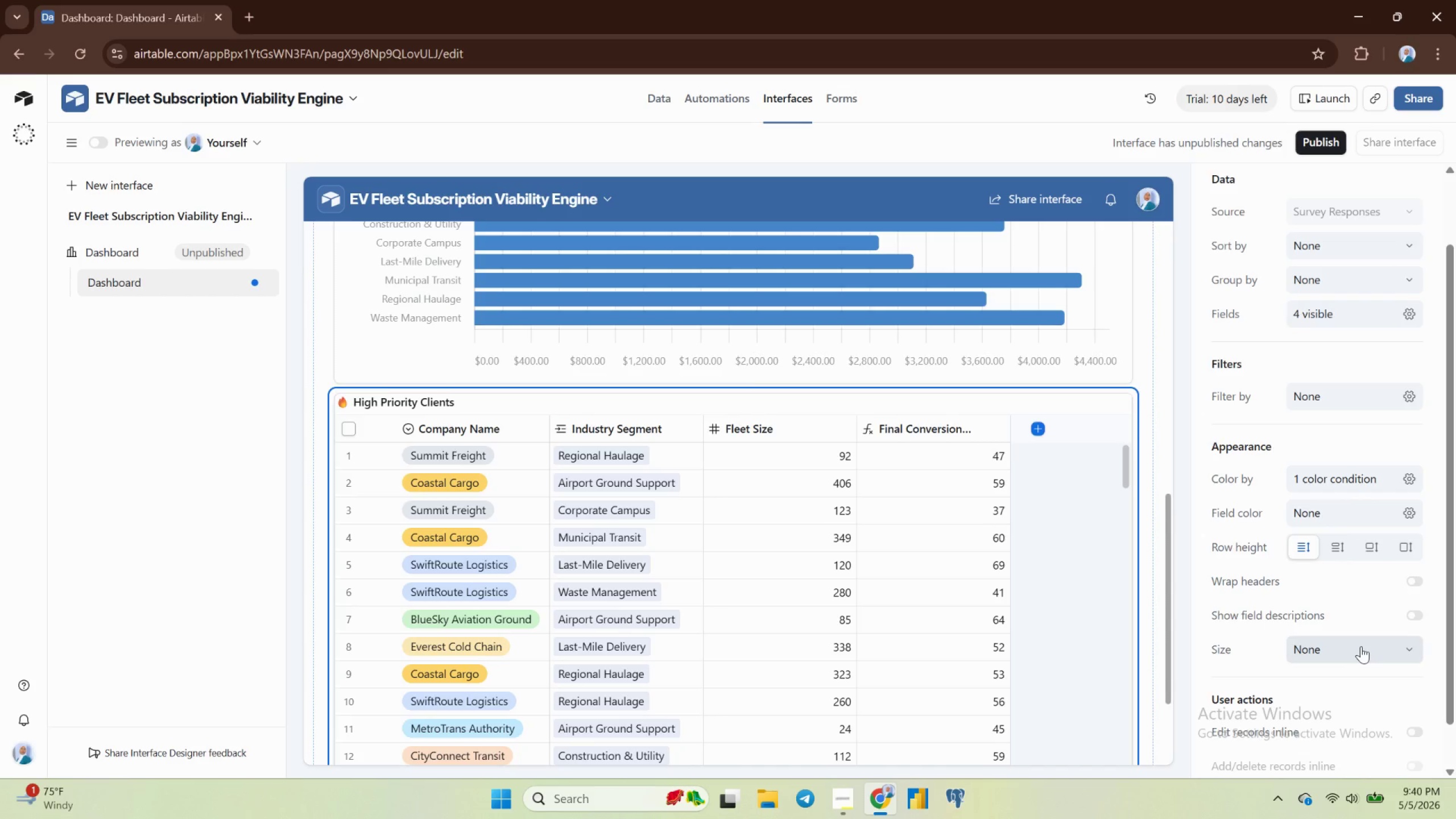 
wait(25.72)
 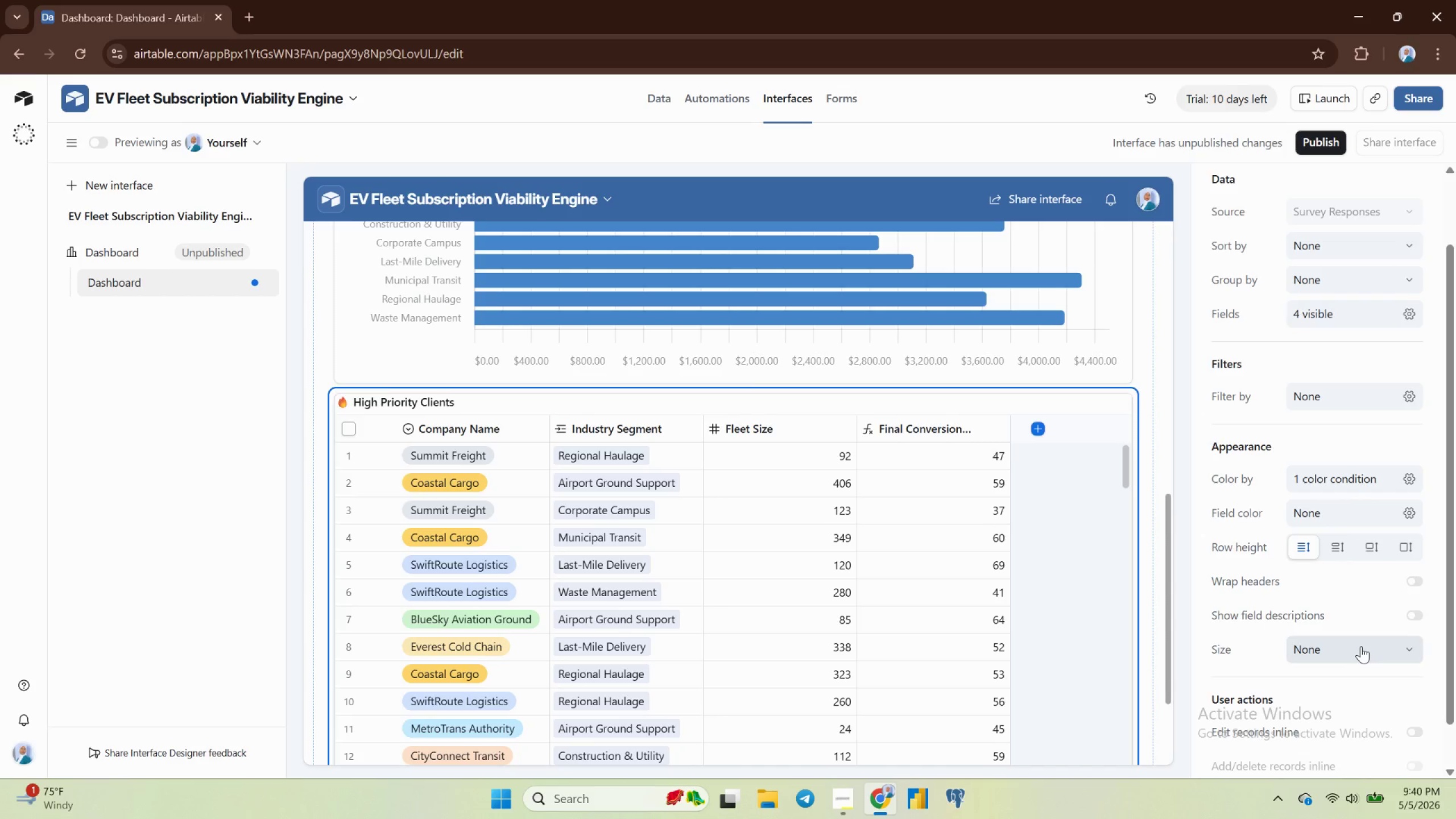 
left_click([1345, 481])
 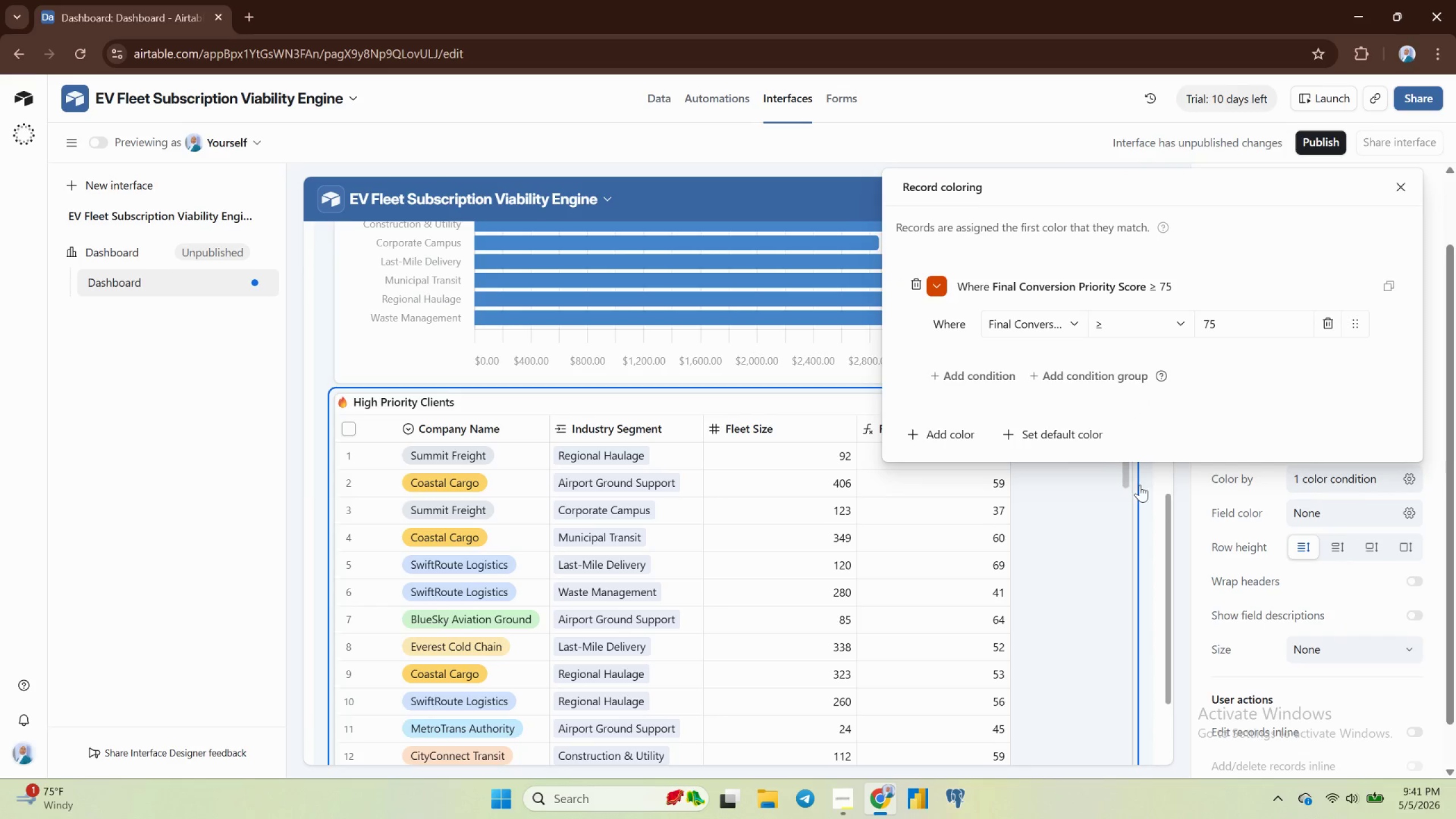 
left_click([1067, 435])
 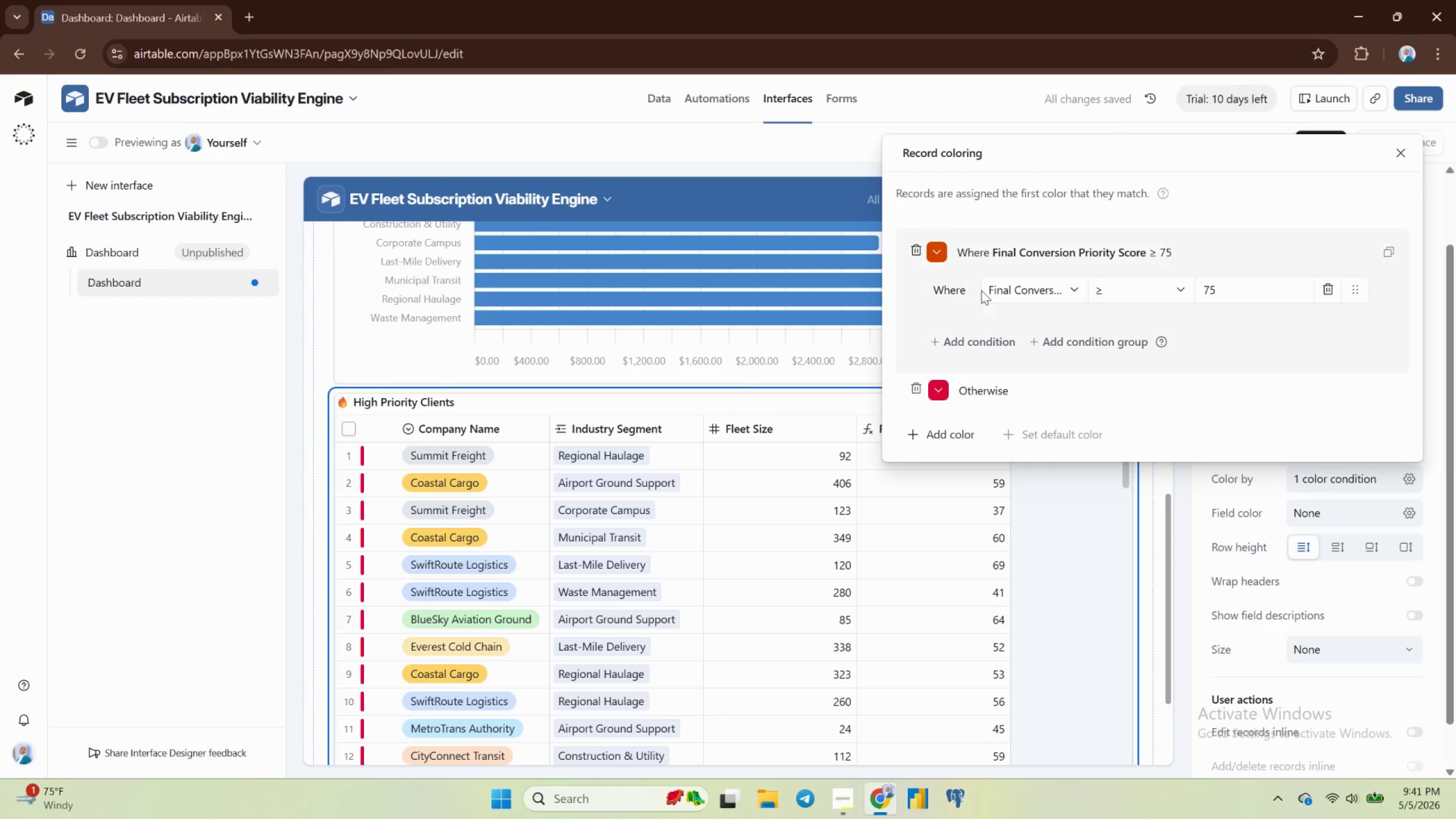 
left_click([1020, 288])
 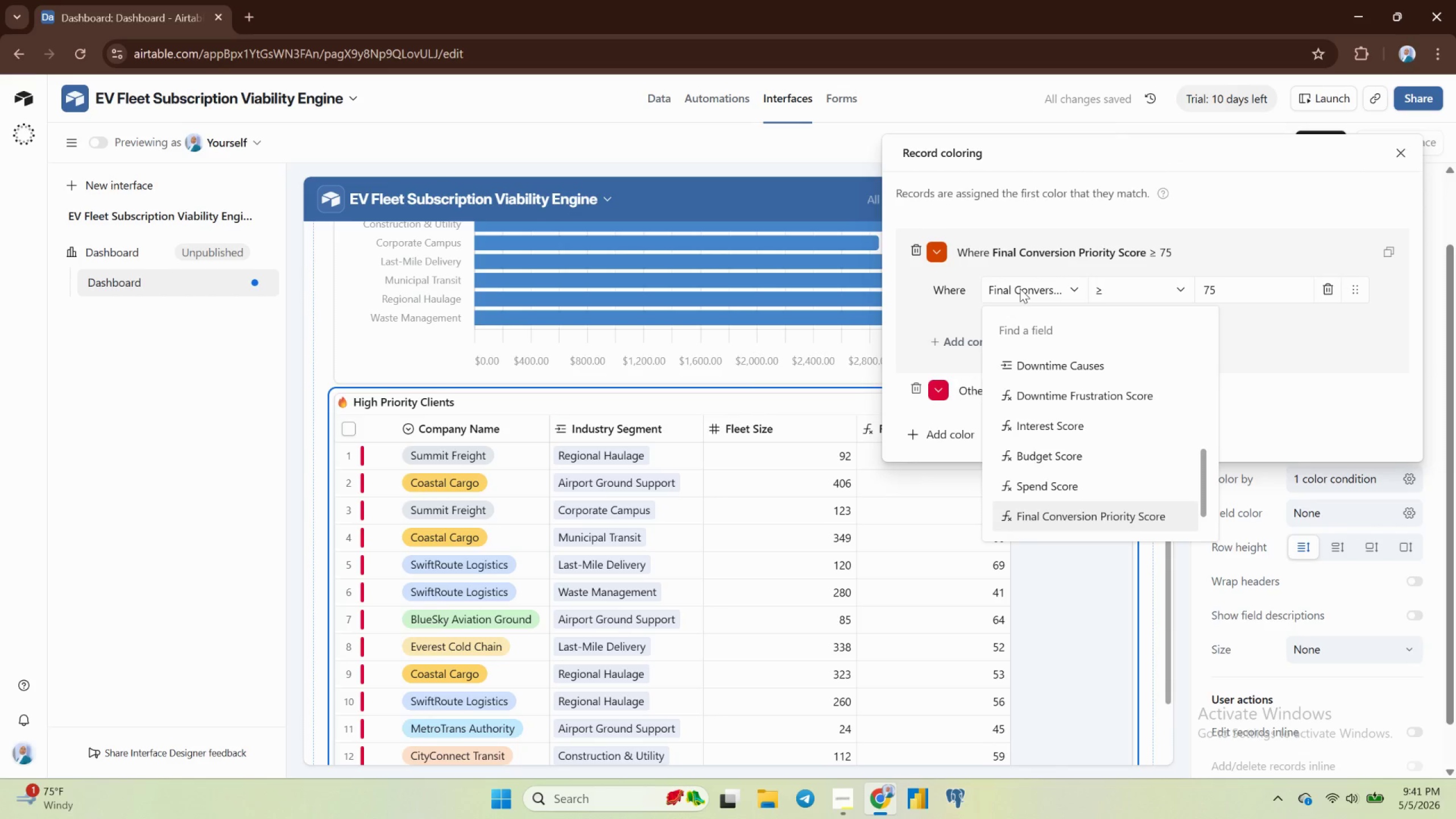 
left_click([1267, 324])
 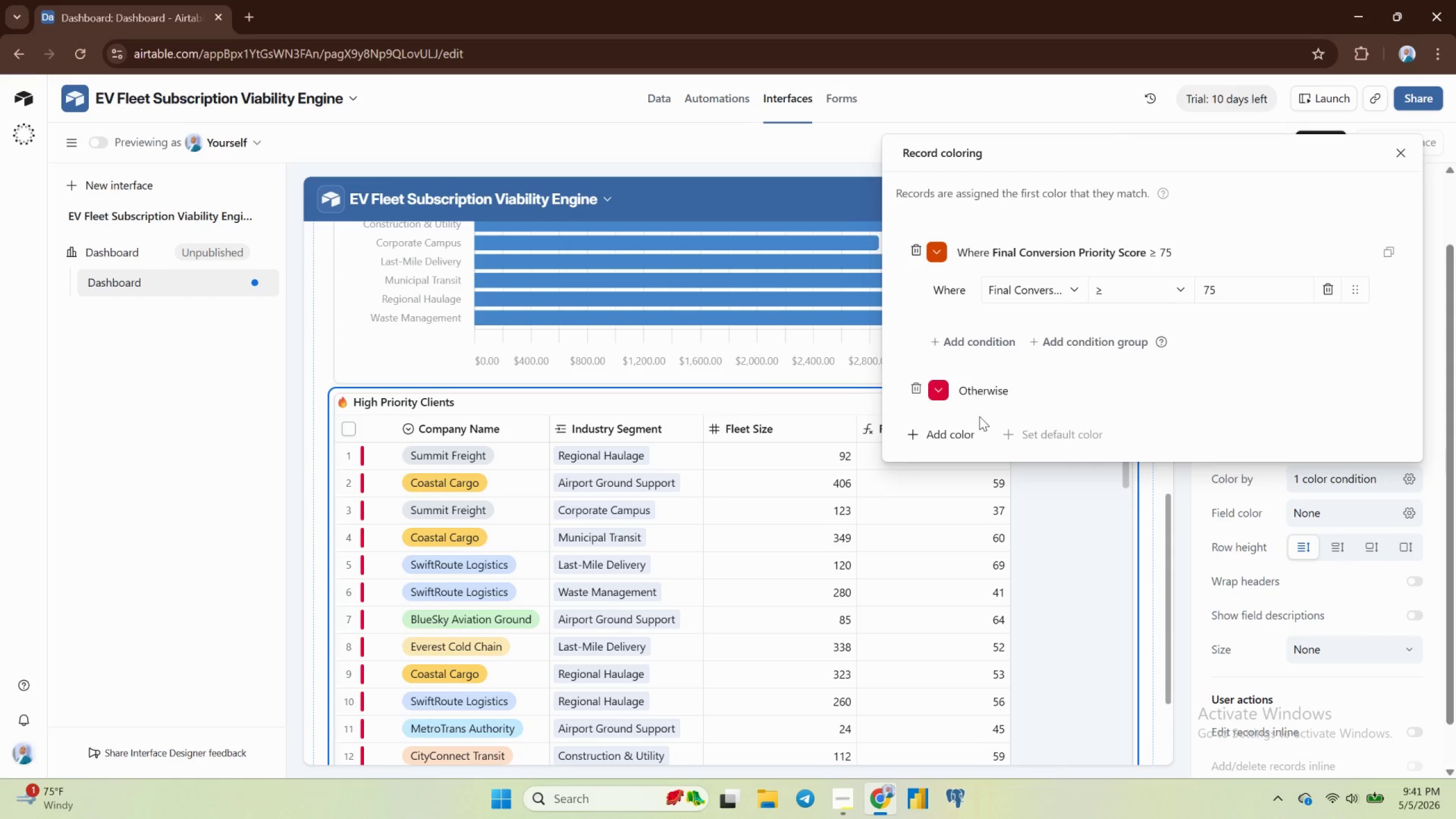 
left_click([950, 432])
 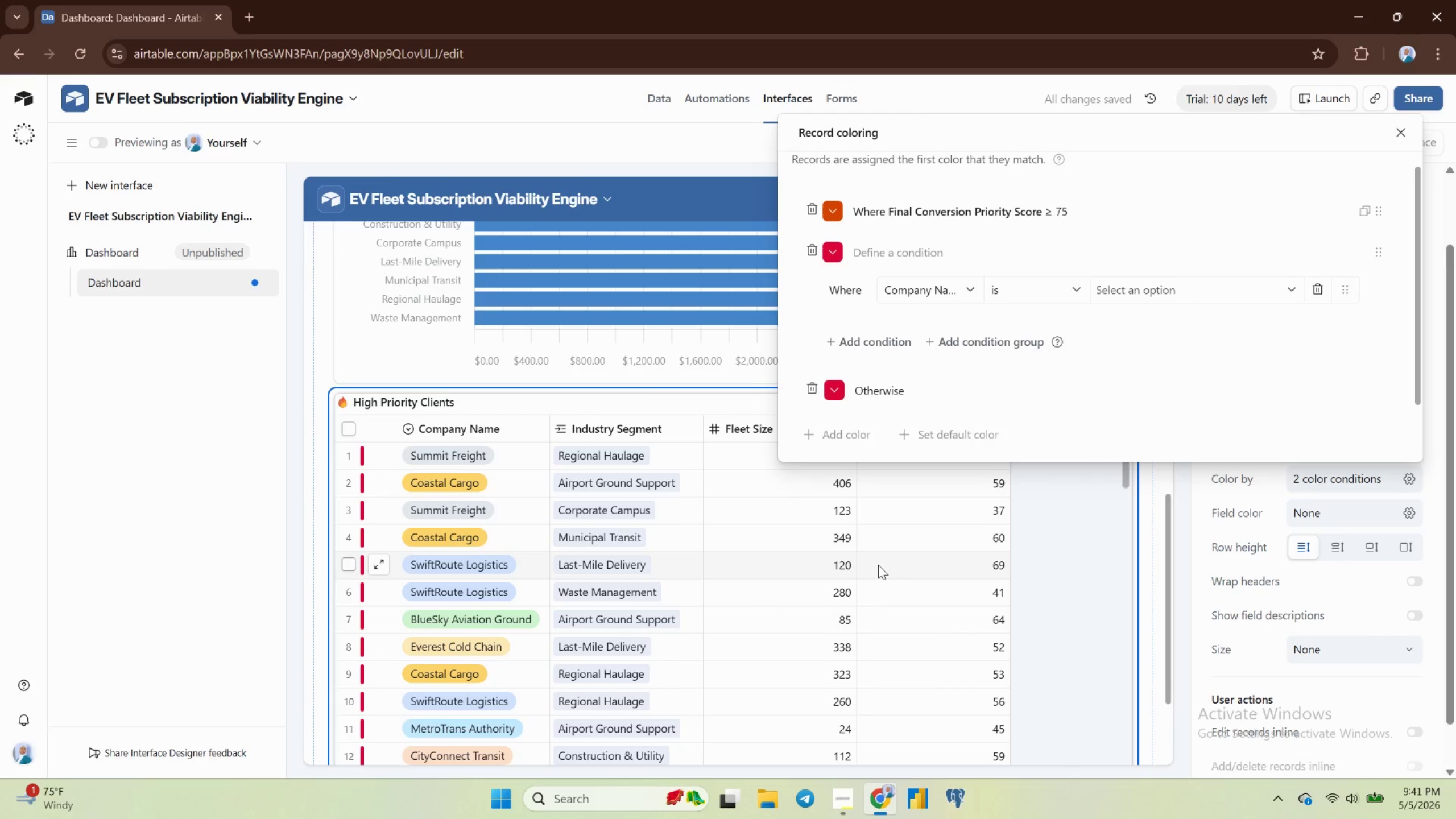 
wait(5.42)
 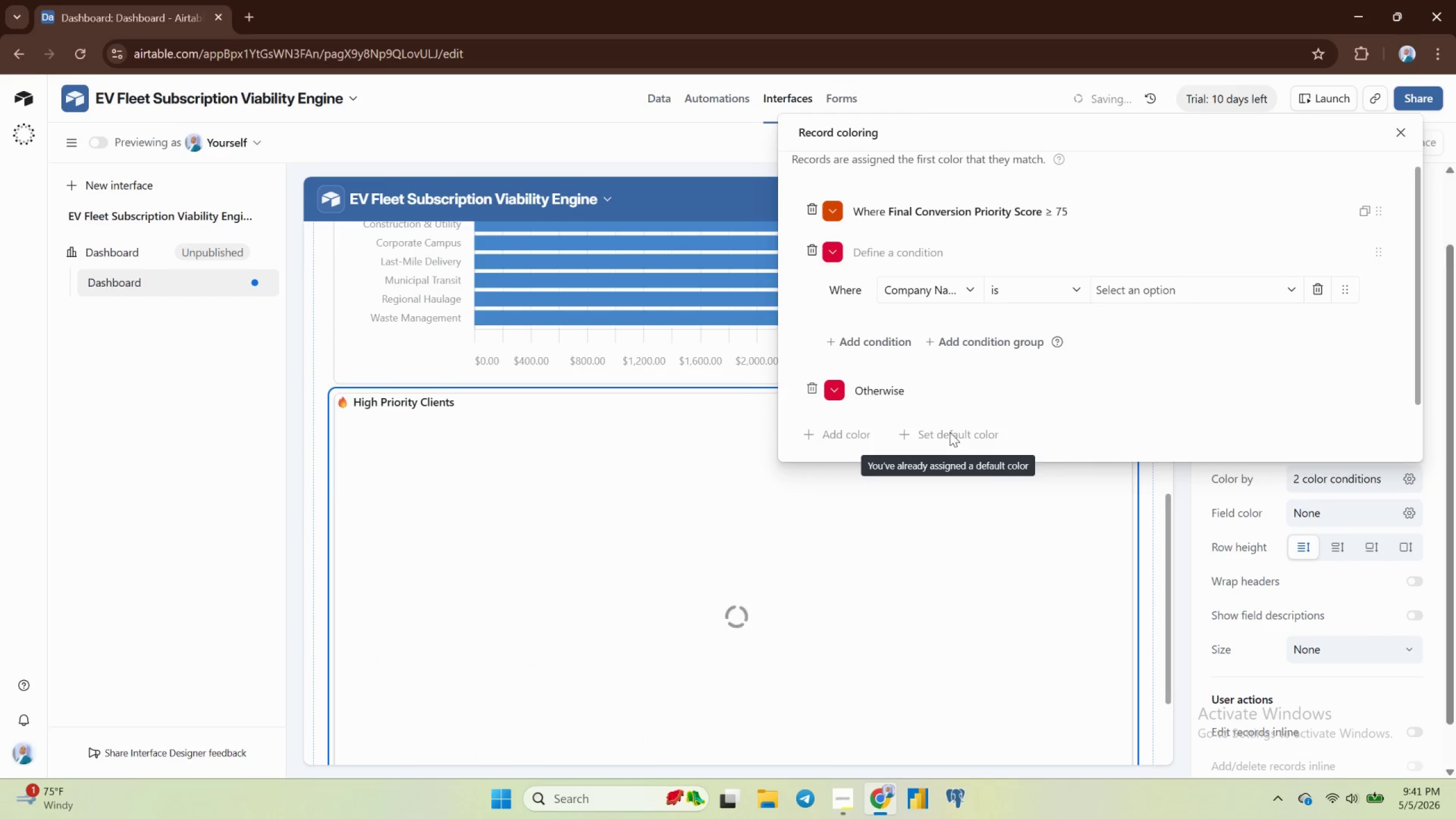 
left_click([835, 255])
 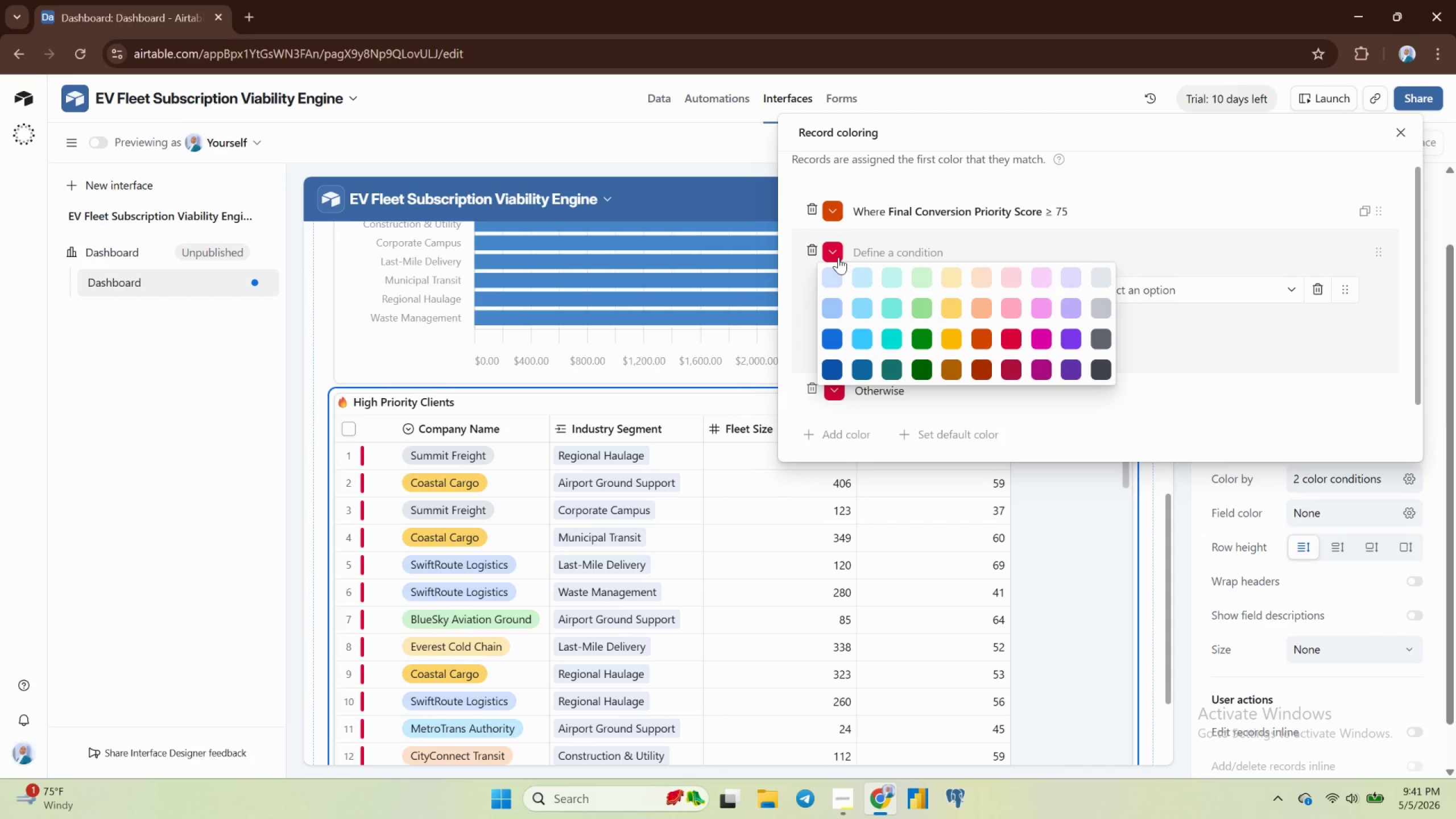 
wait(28.35)
 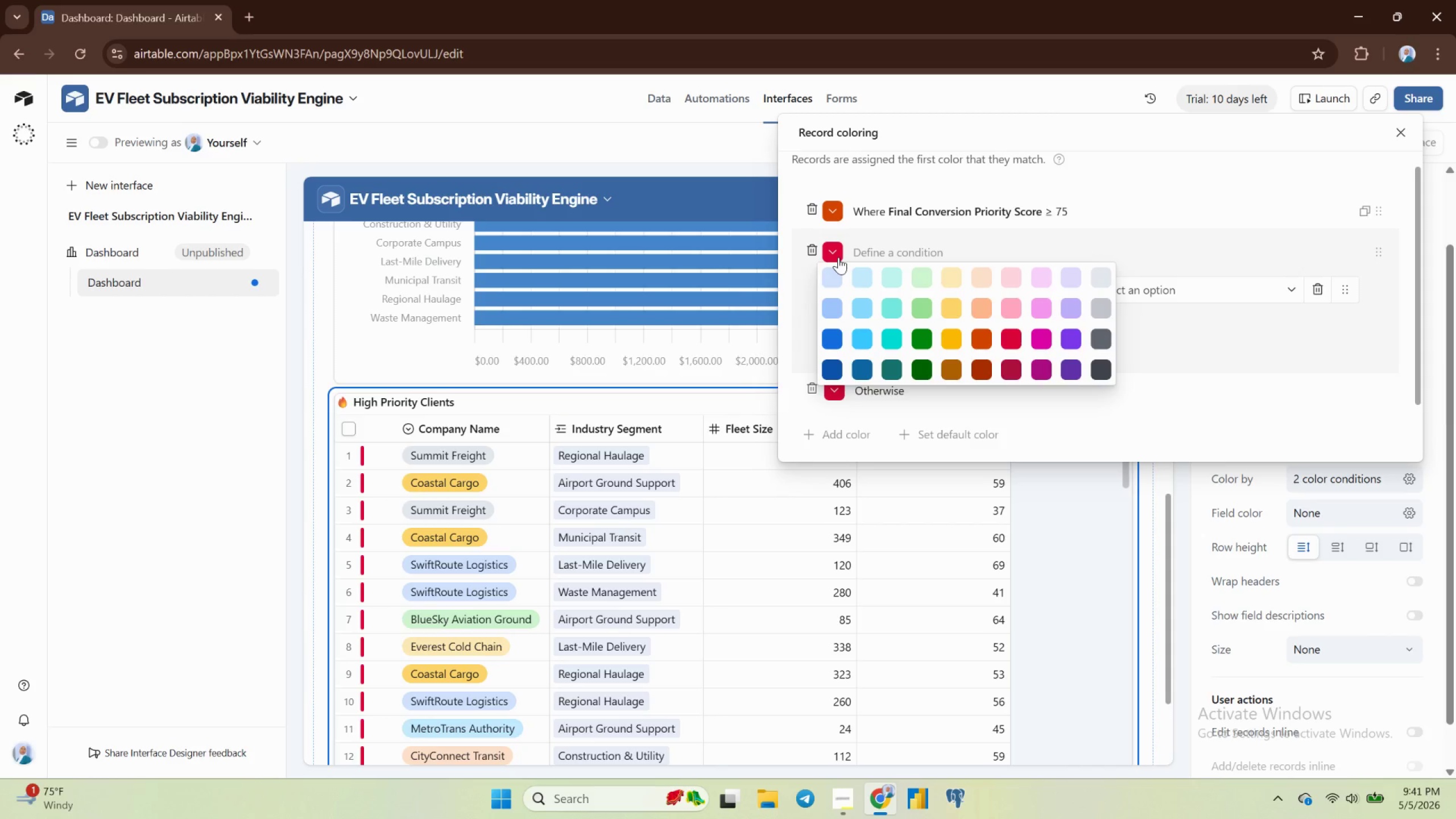 
mouse_move([1316, 300])
 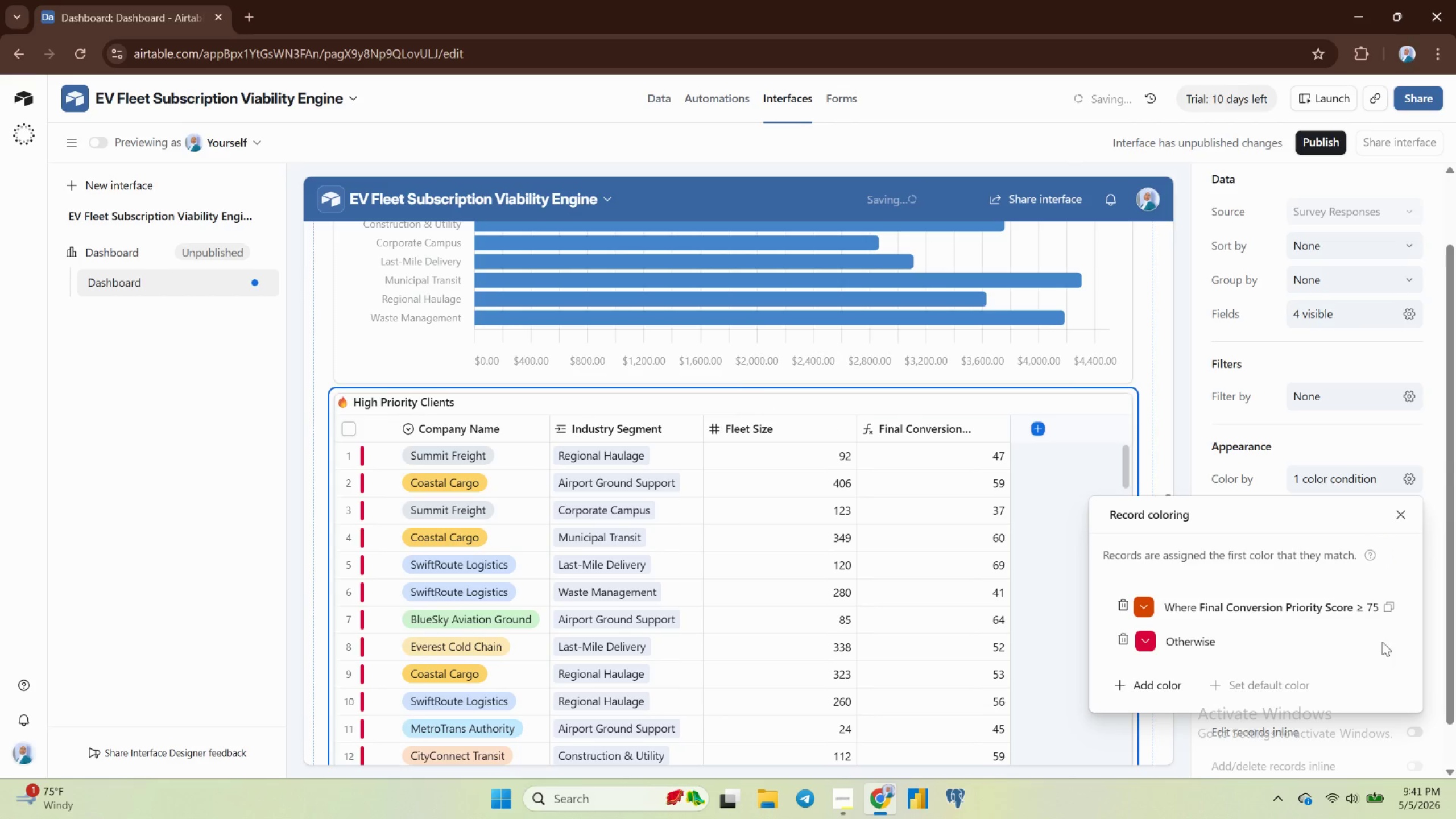 
left_click([1348, 644])
 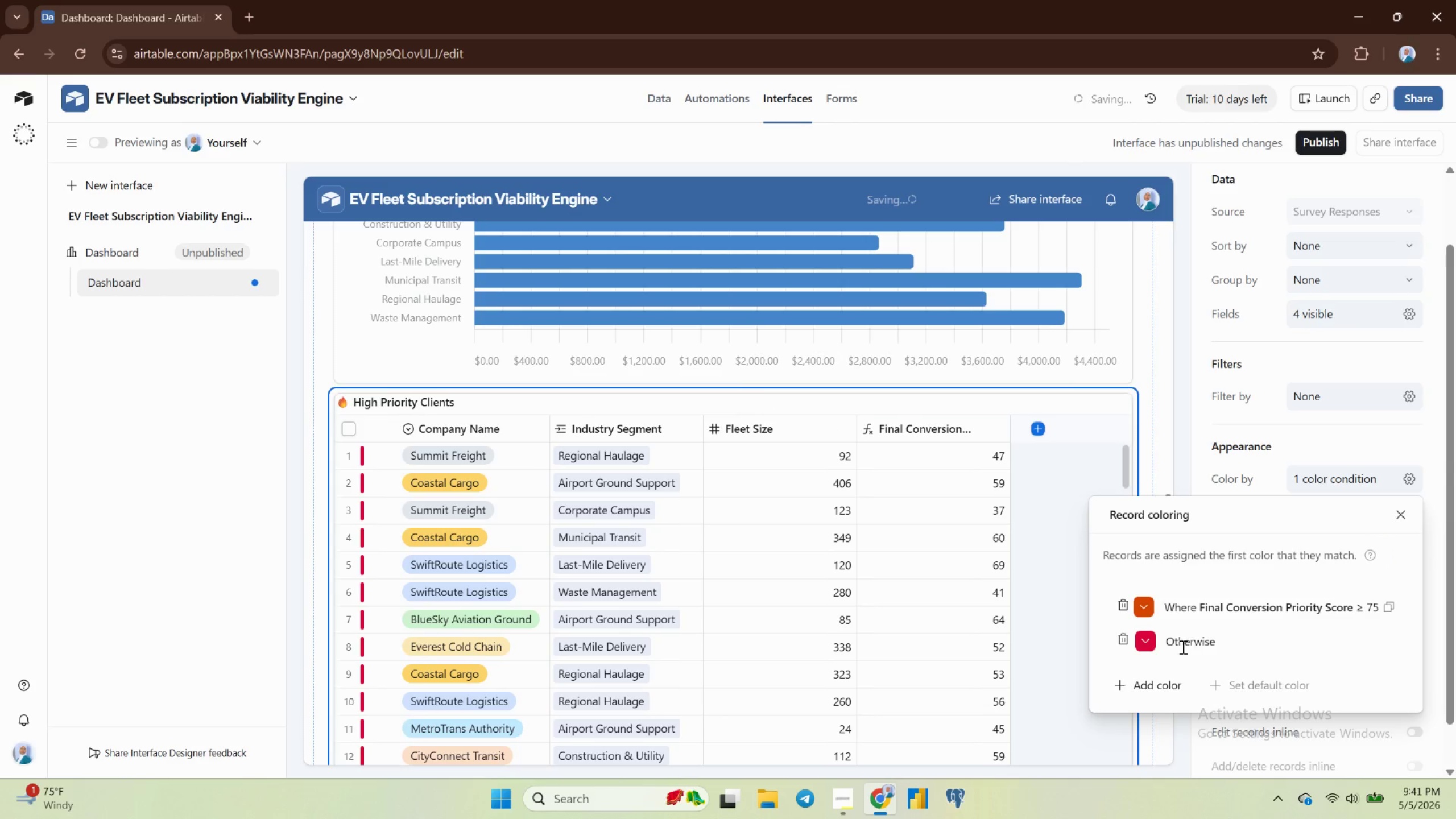 
left_click([1175, 643])
 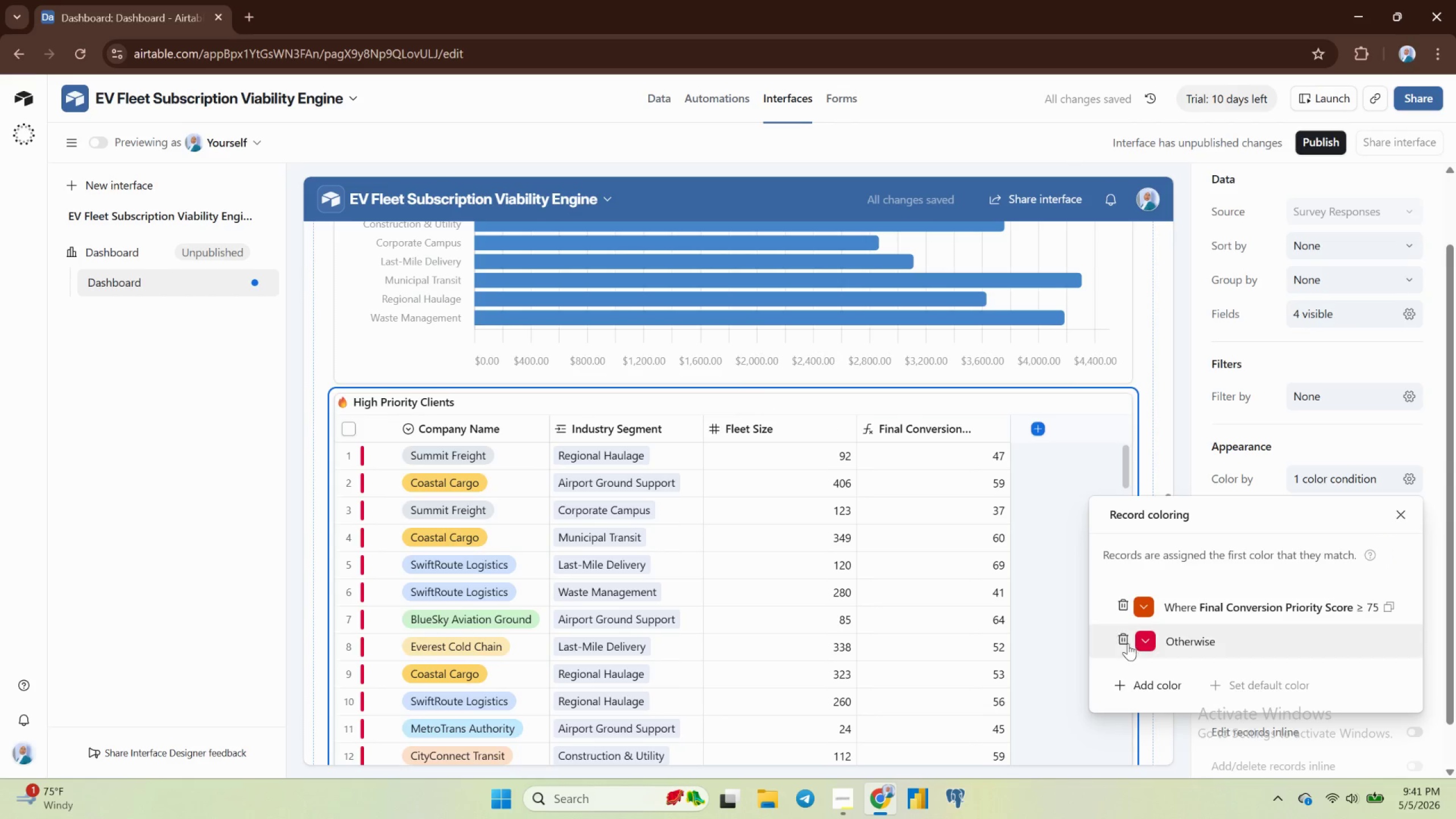 
left_click([1128, 642])
 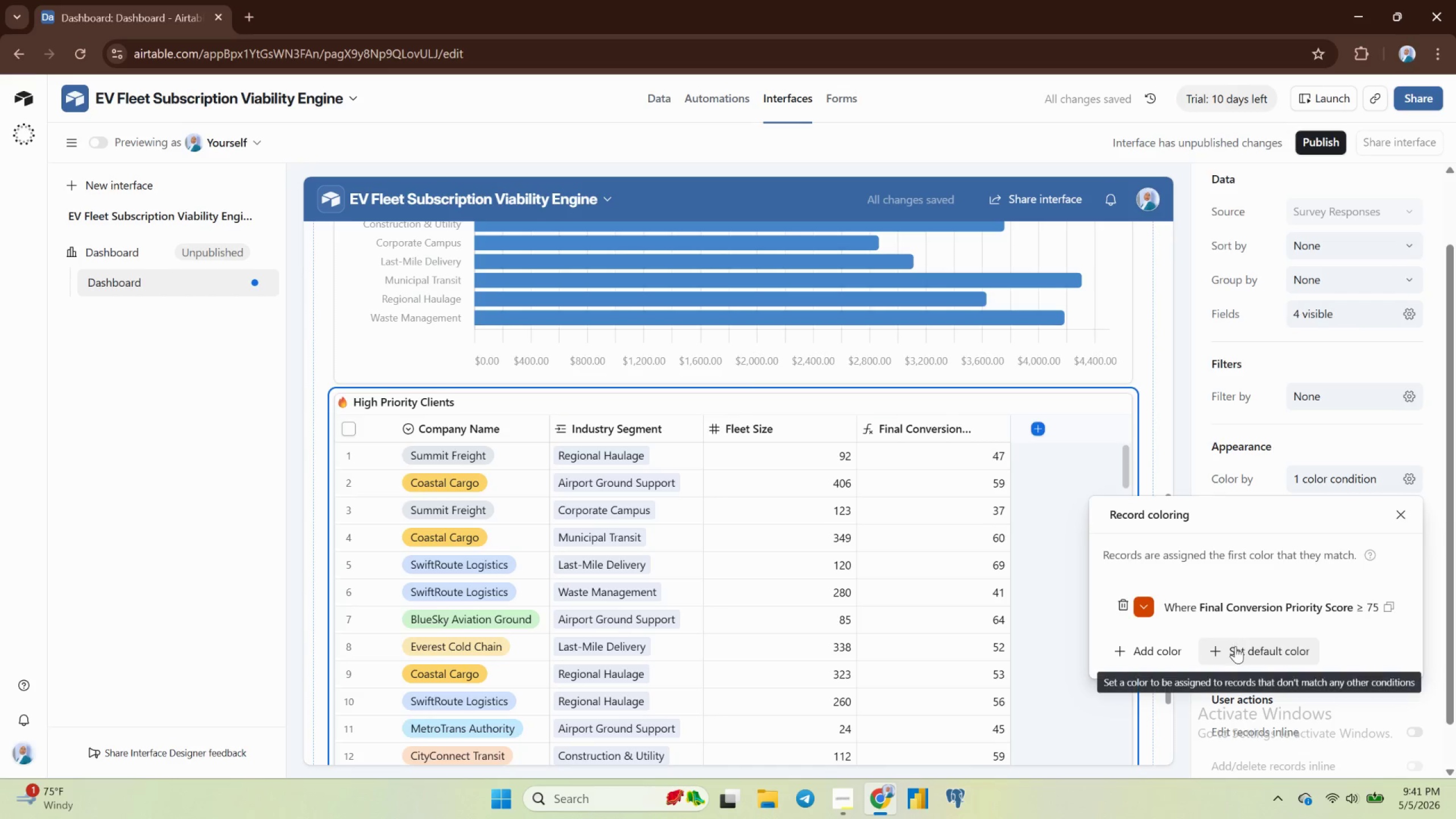 
wait(5.49)
 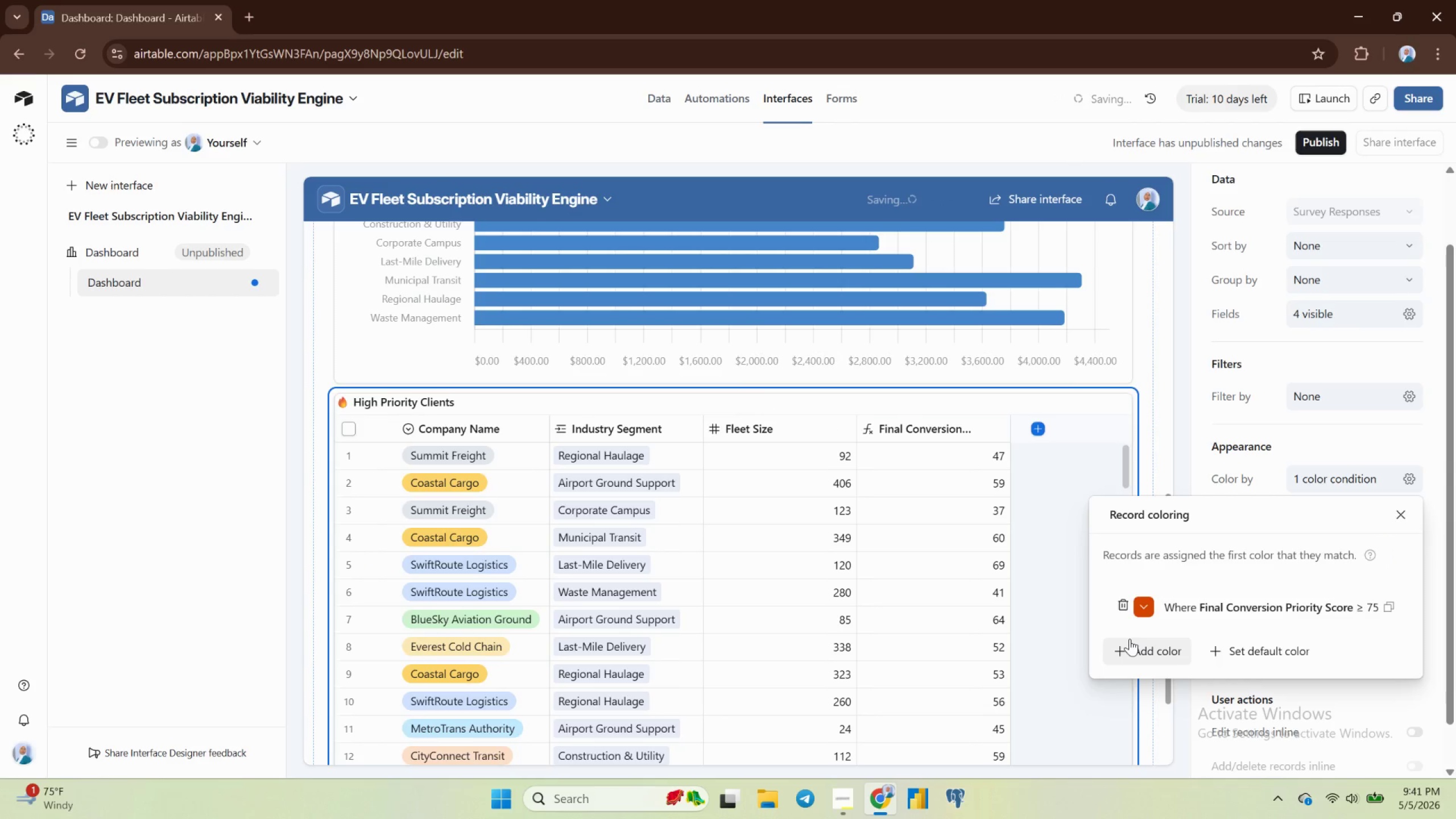 
left_click([1396, 519])
 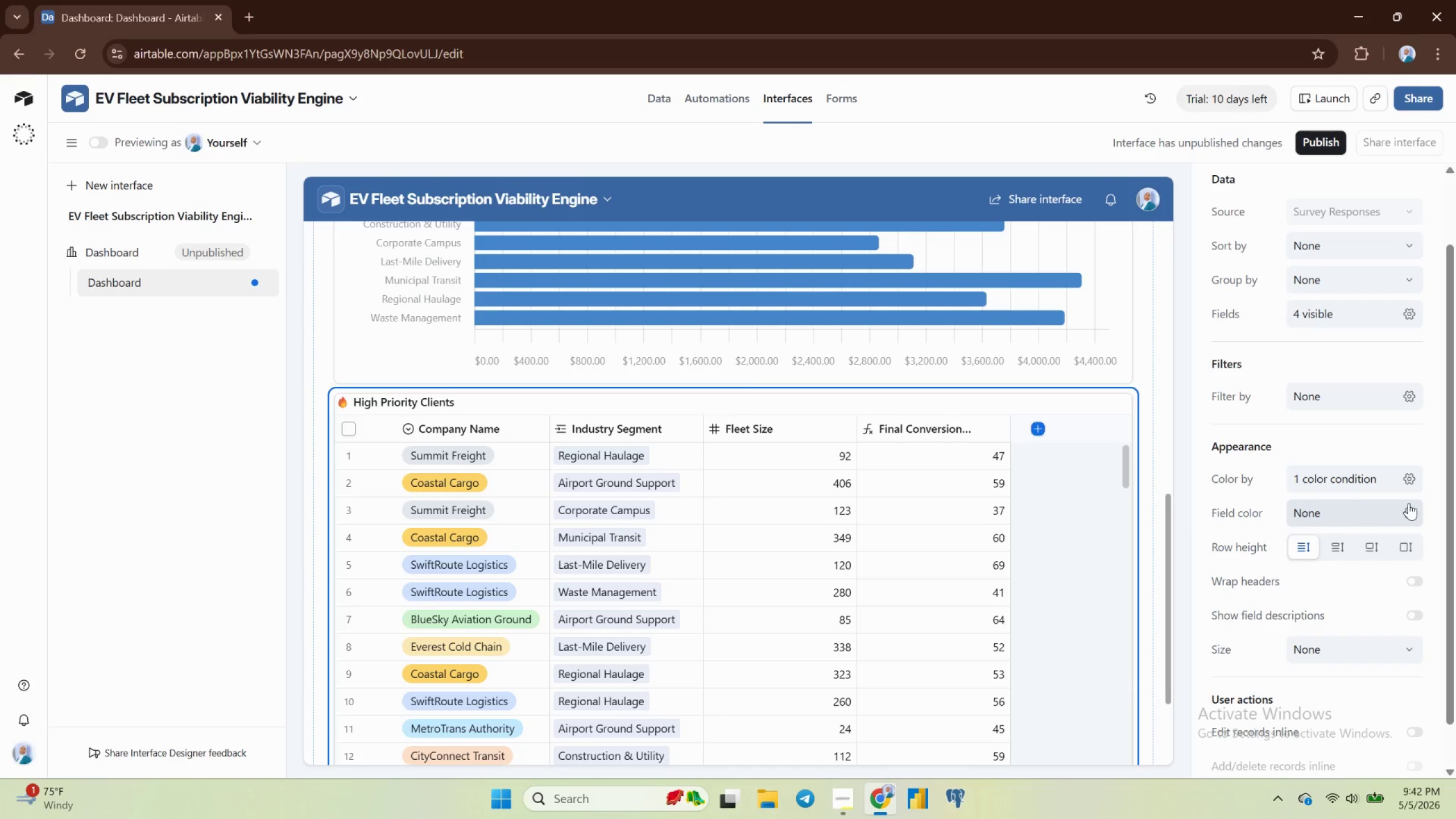 
left_click([1344, 515])
 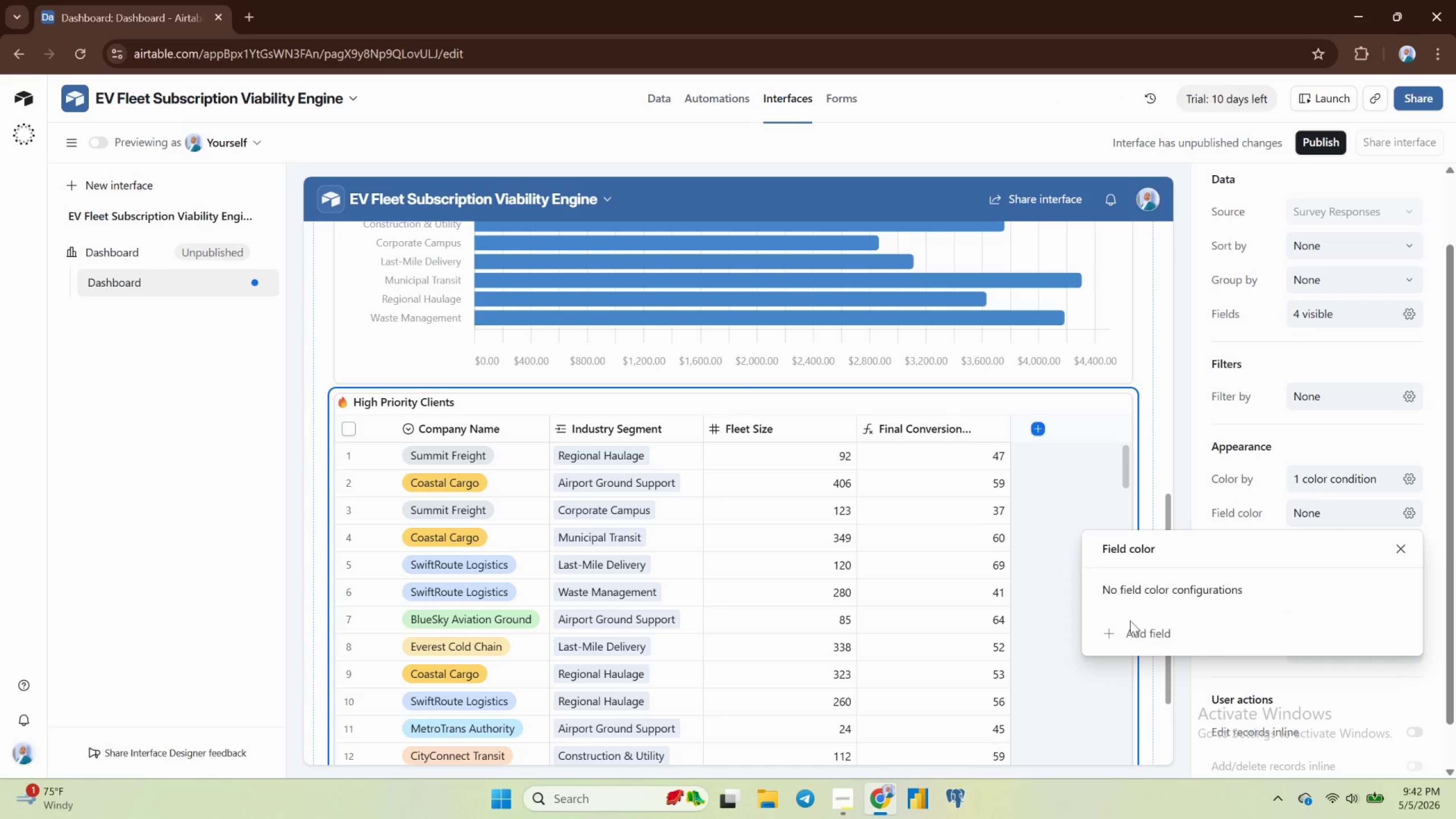 
left_click([1116, 635])
 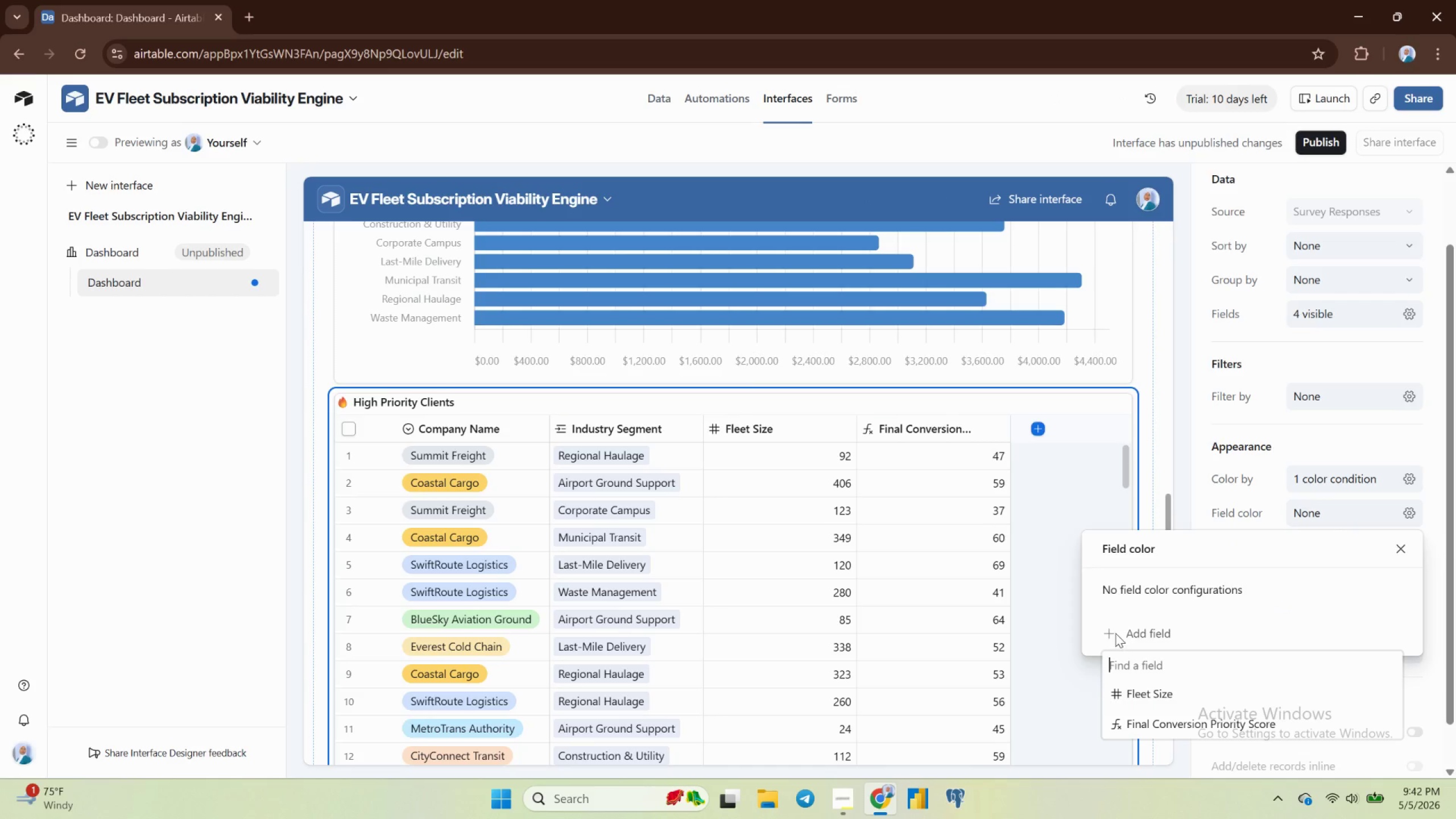 
left_click([1115, 631])
 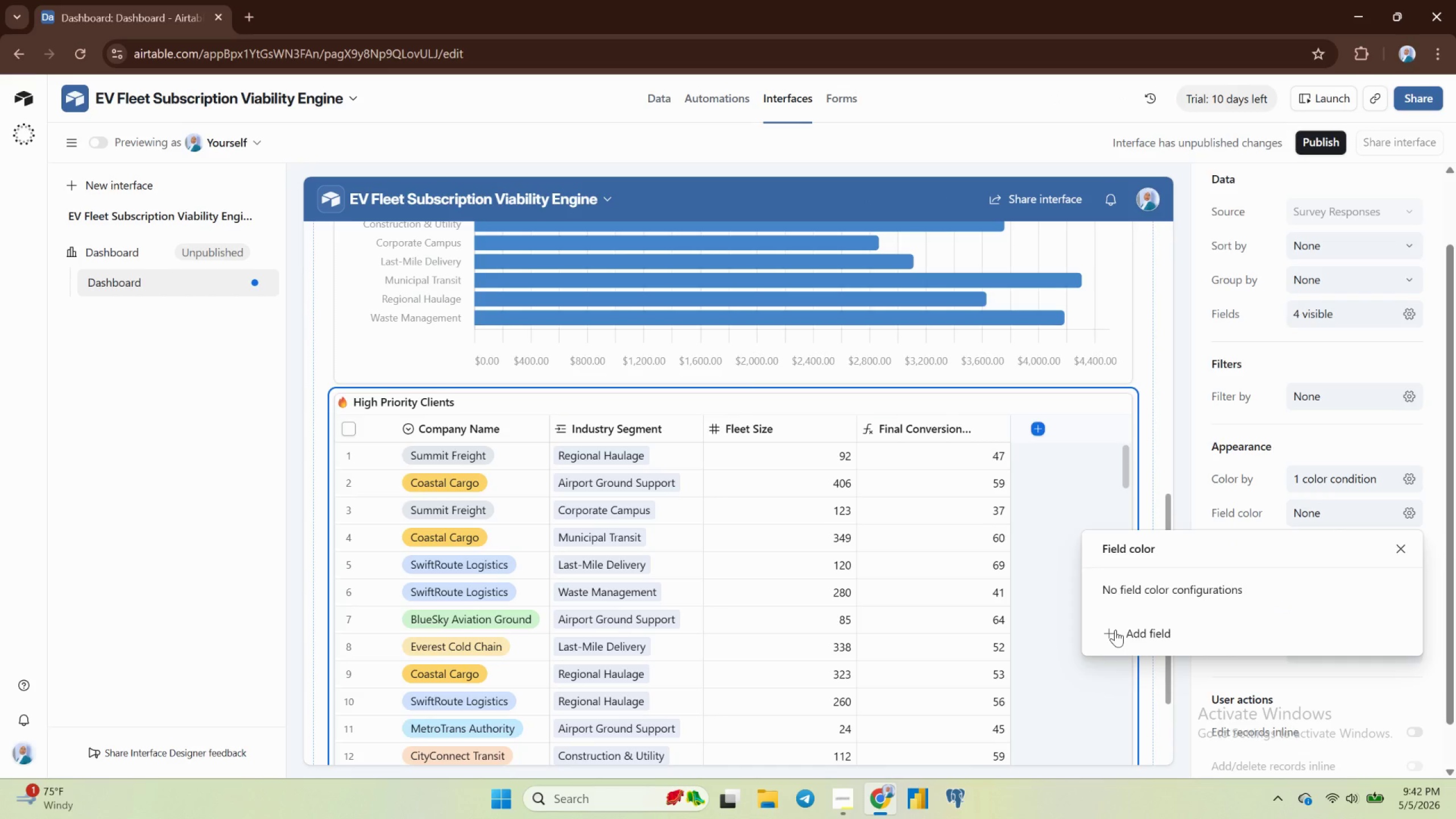 
left_click([1115, 630])
 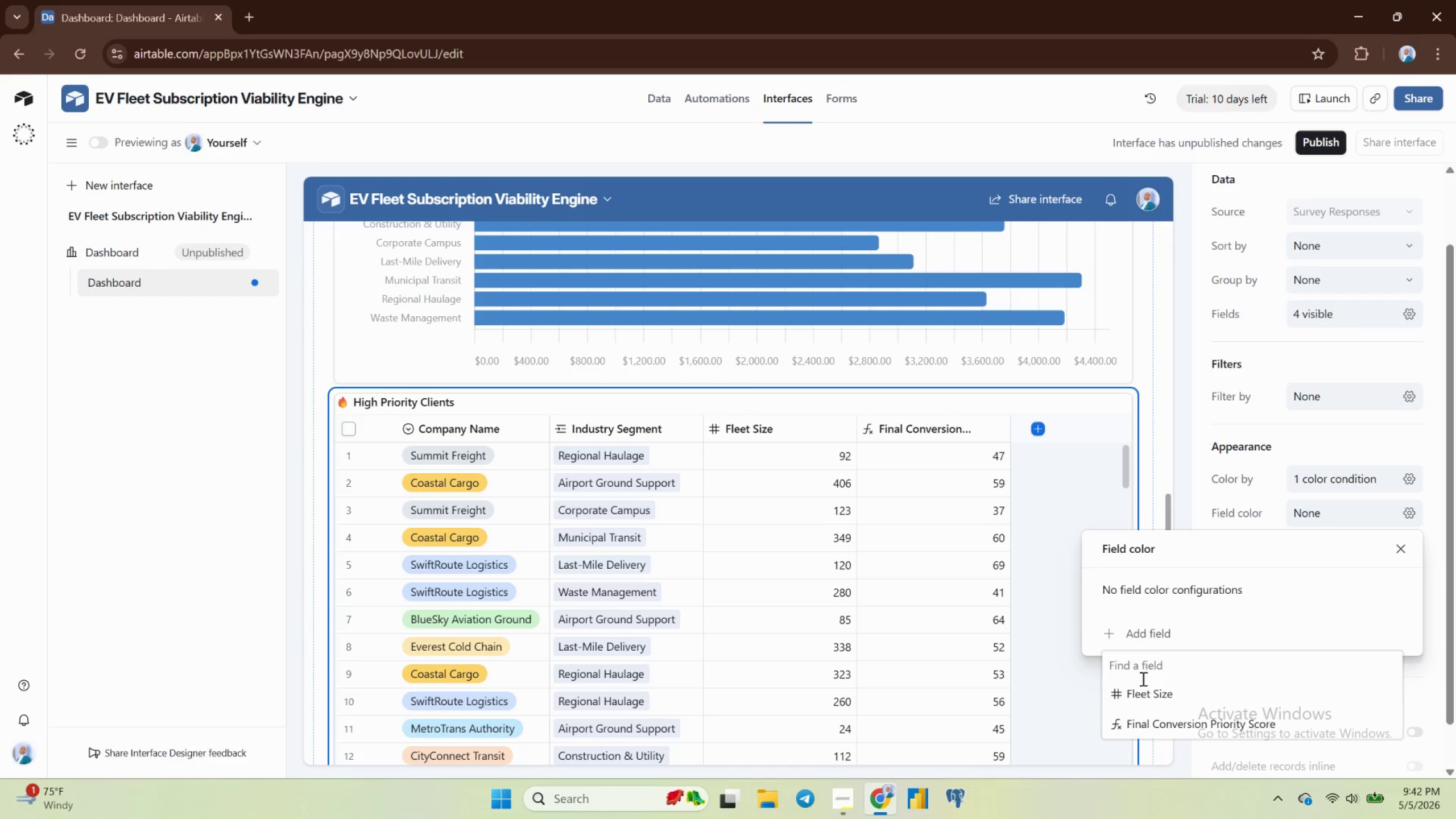 
scroll: coordinate [1148, 687], scroll_direction: down, amount: 7.0
 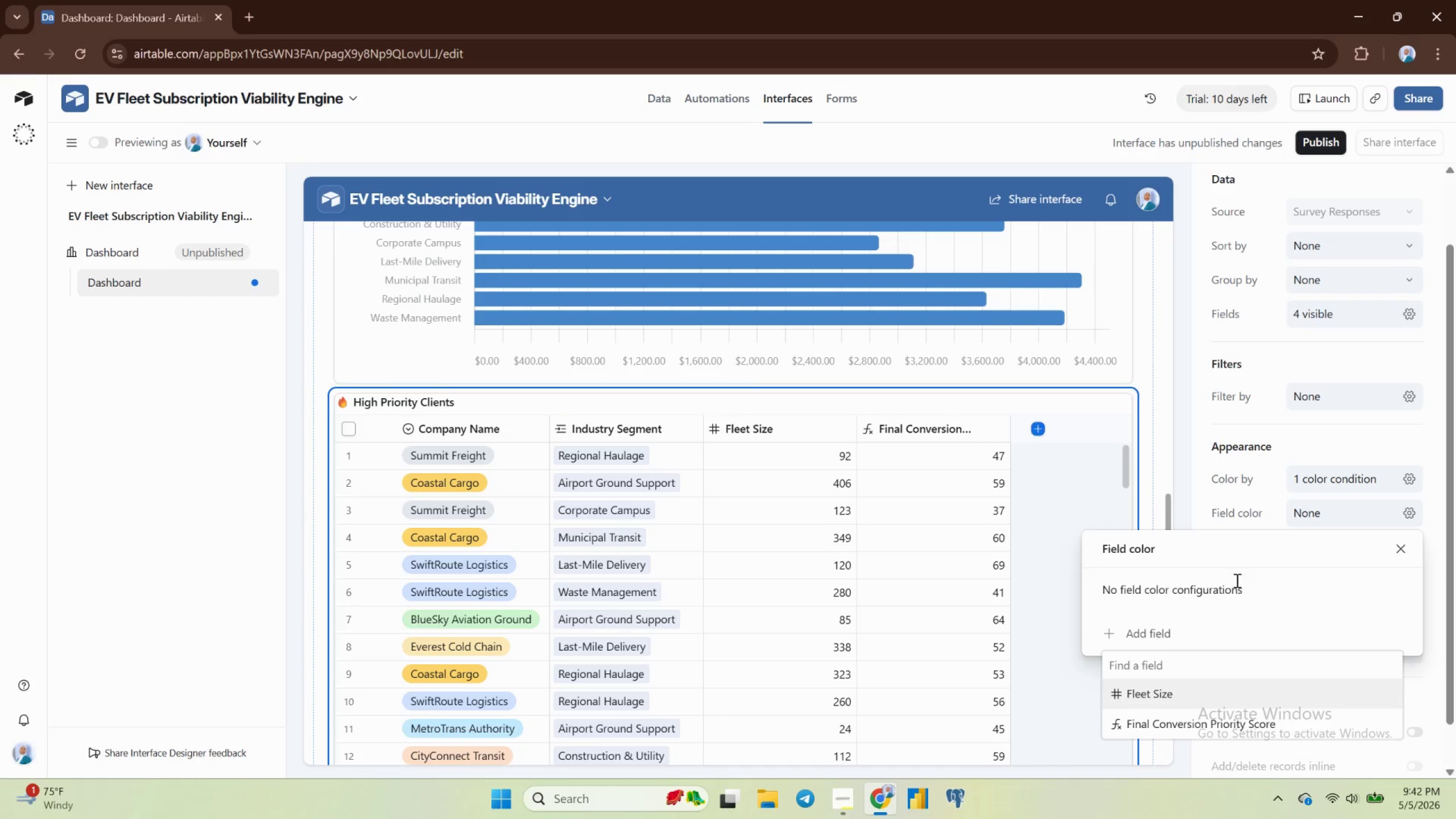 
left_click([1228, 568])
 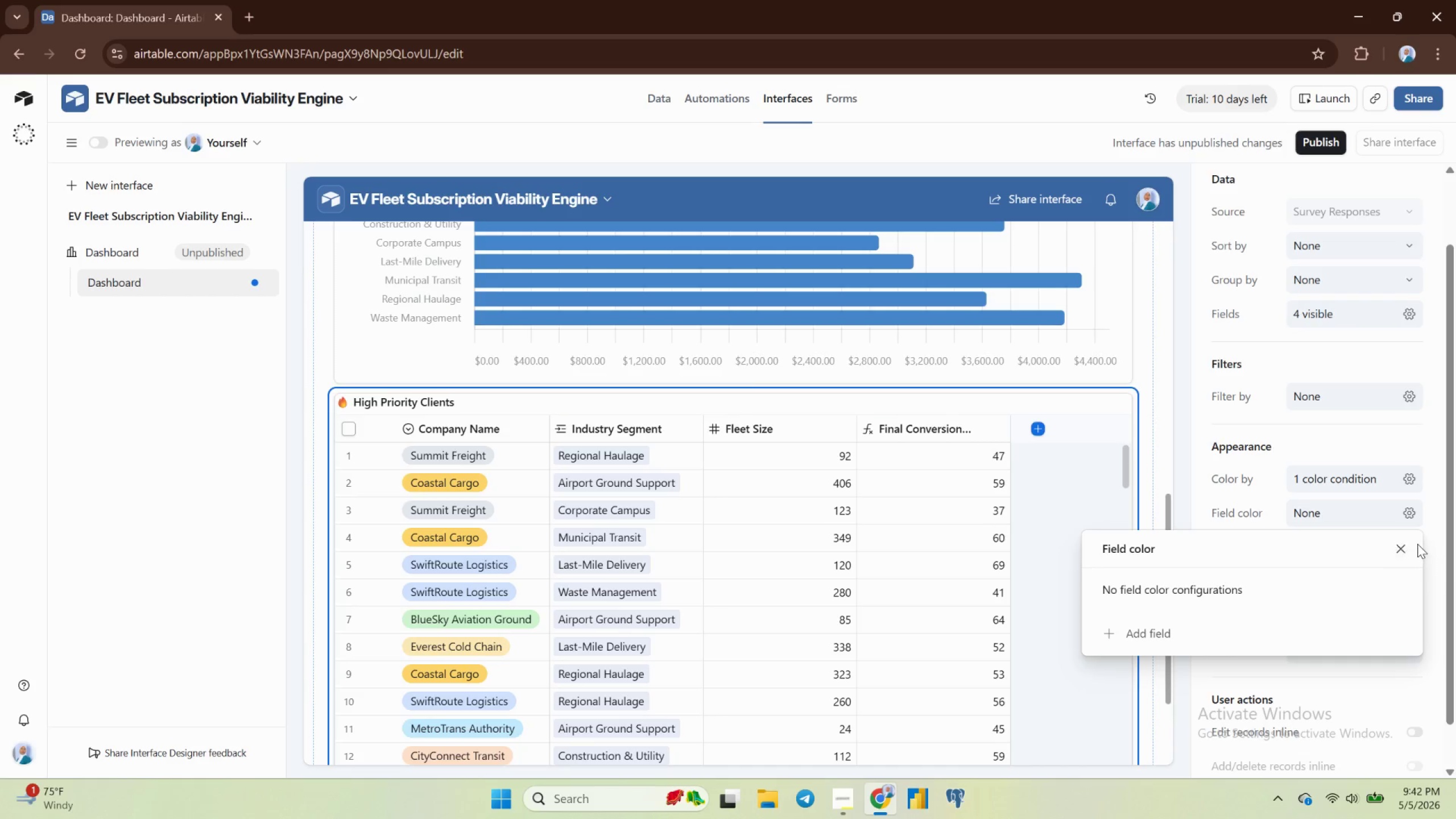 
left_click([1417, 543])
 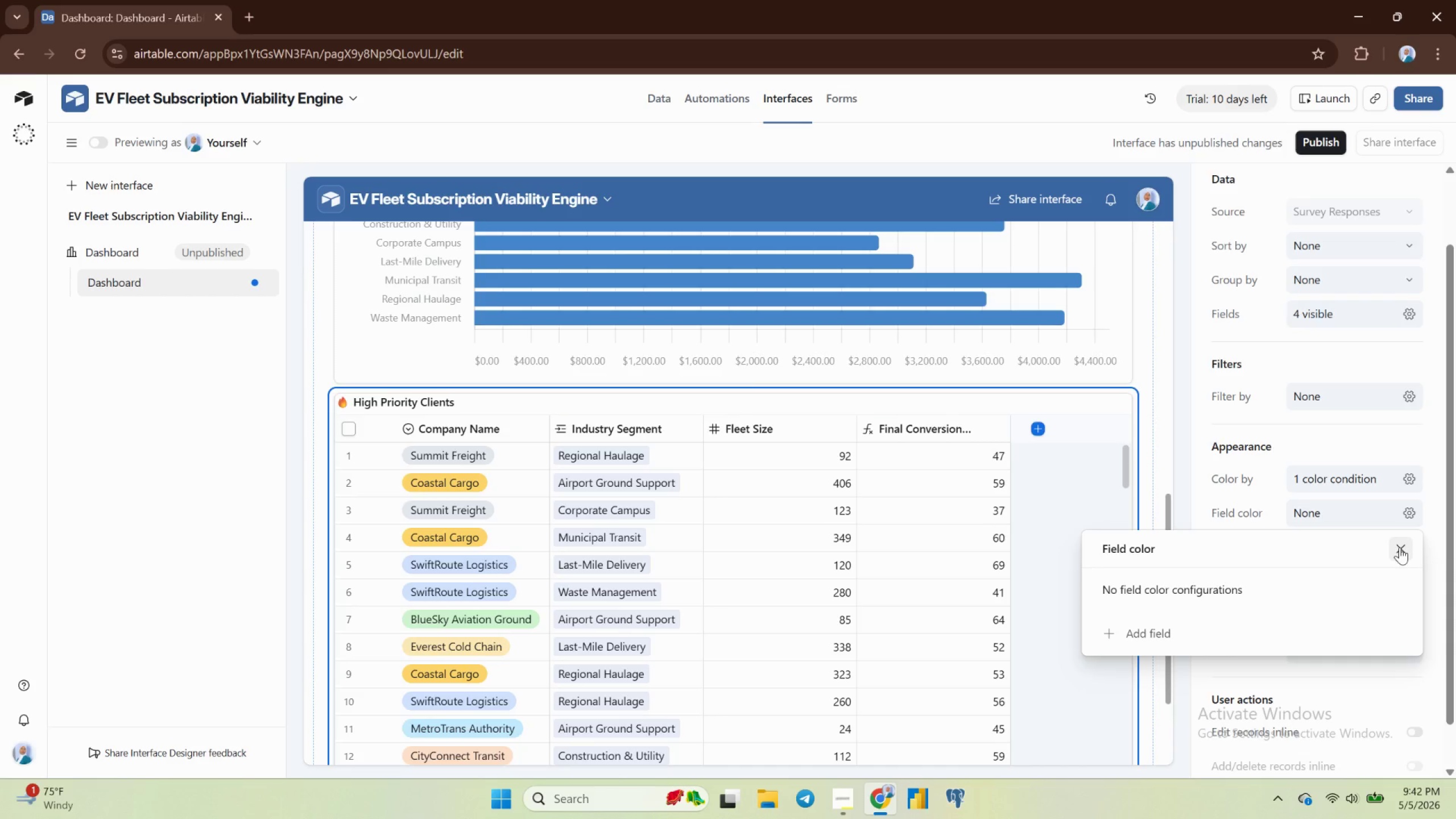 
left_click([1400, 547])
 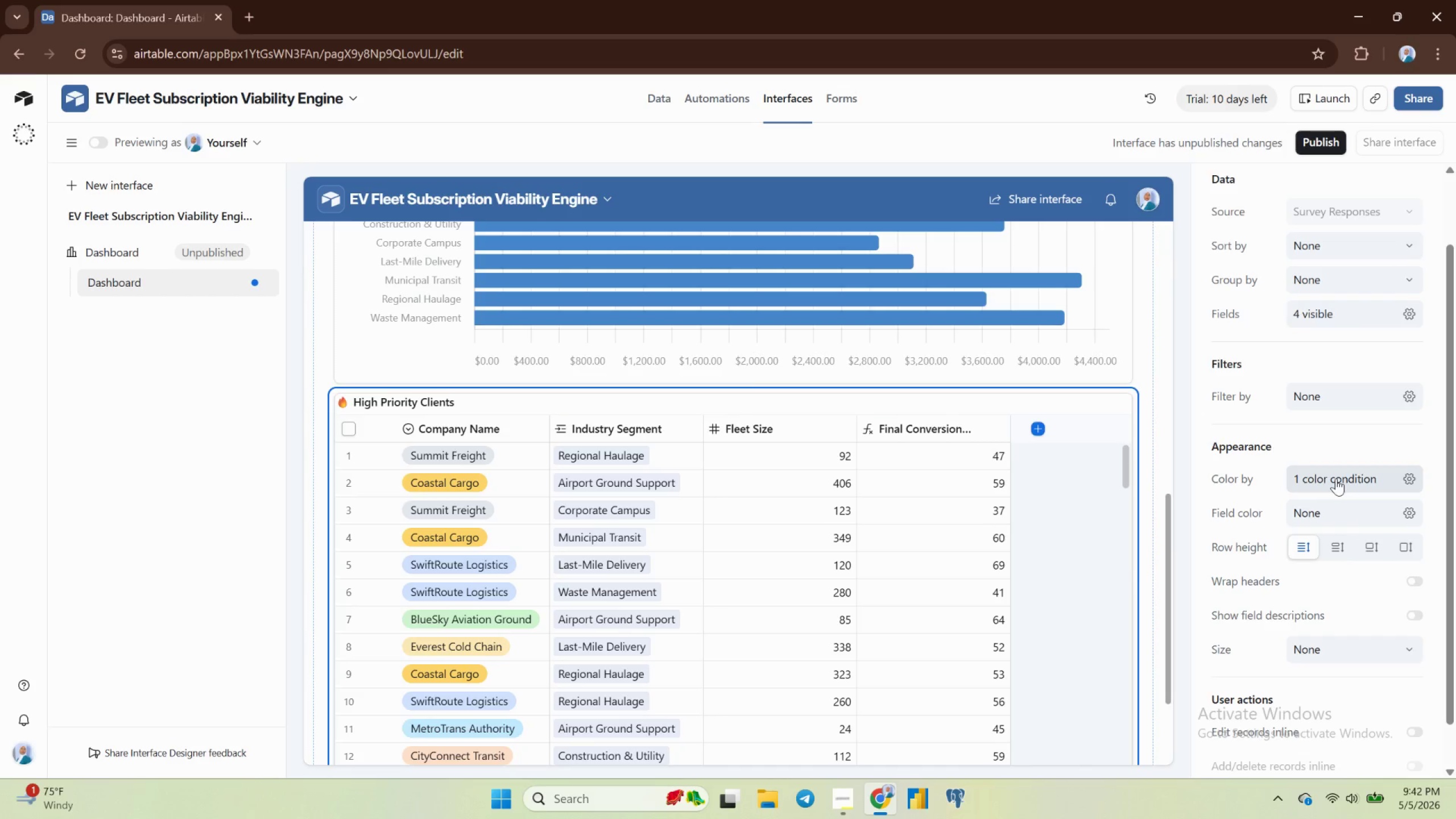 
left_click([1414, 477])
 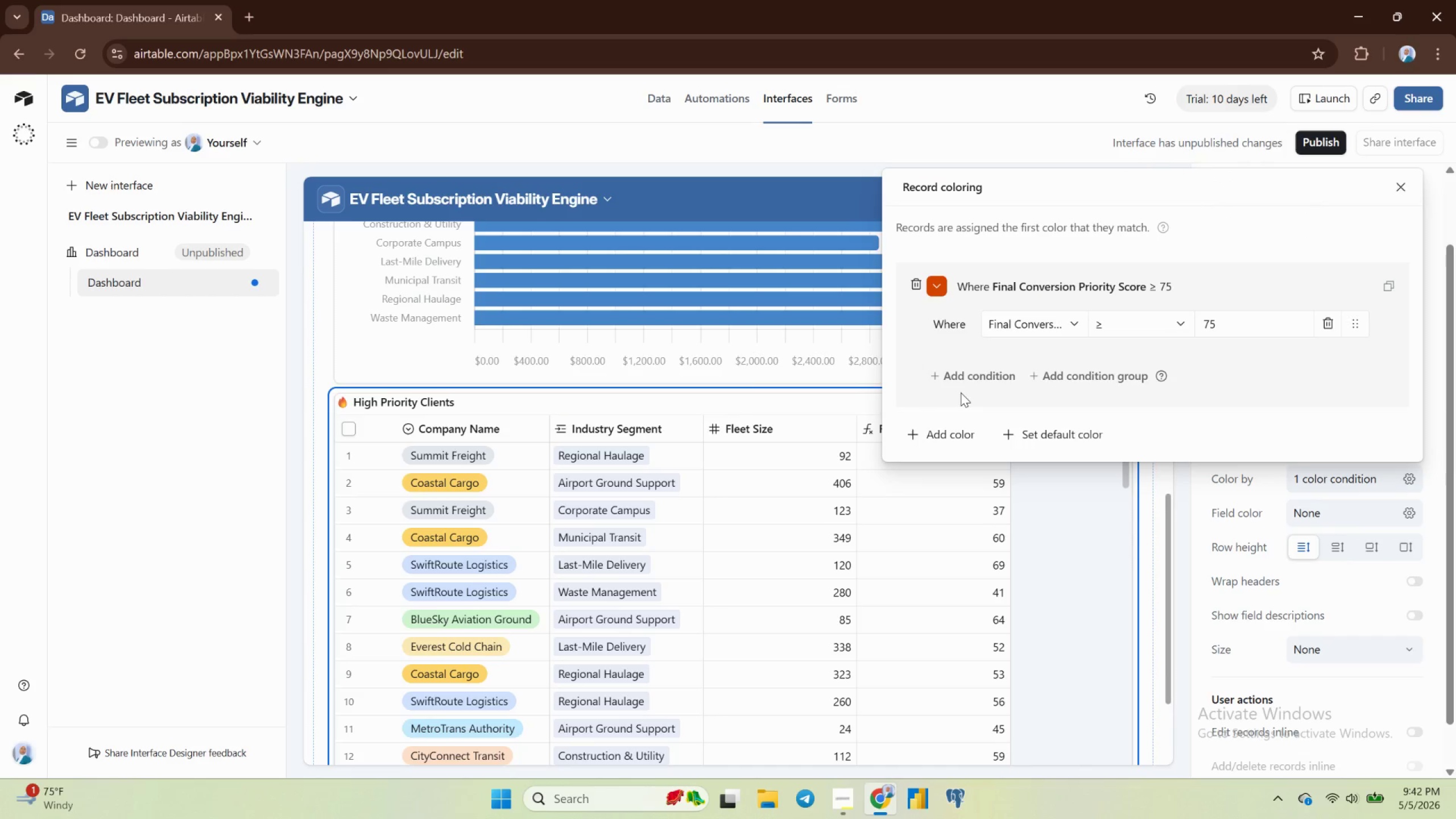 
left_click([957, 370])
 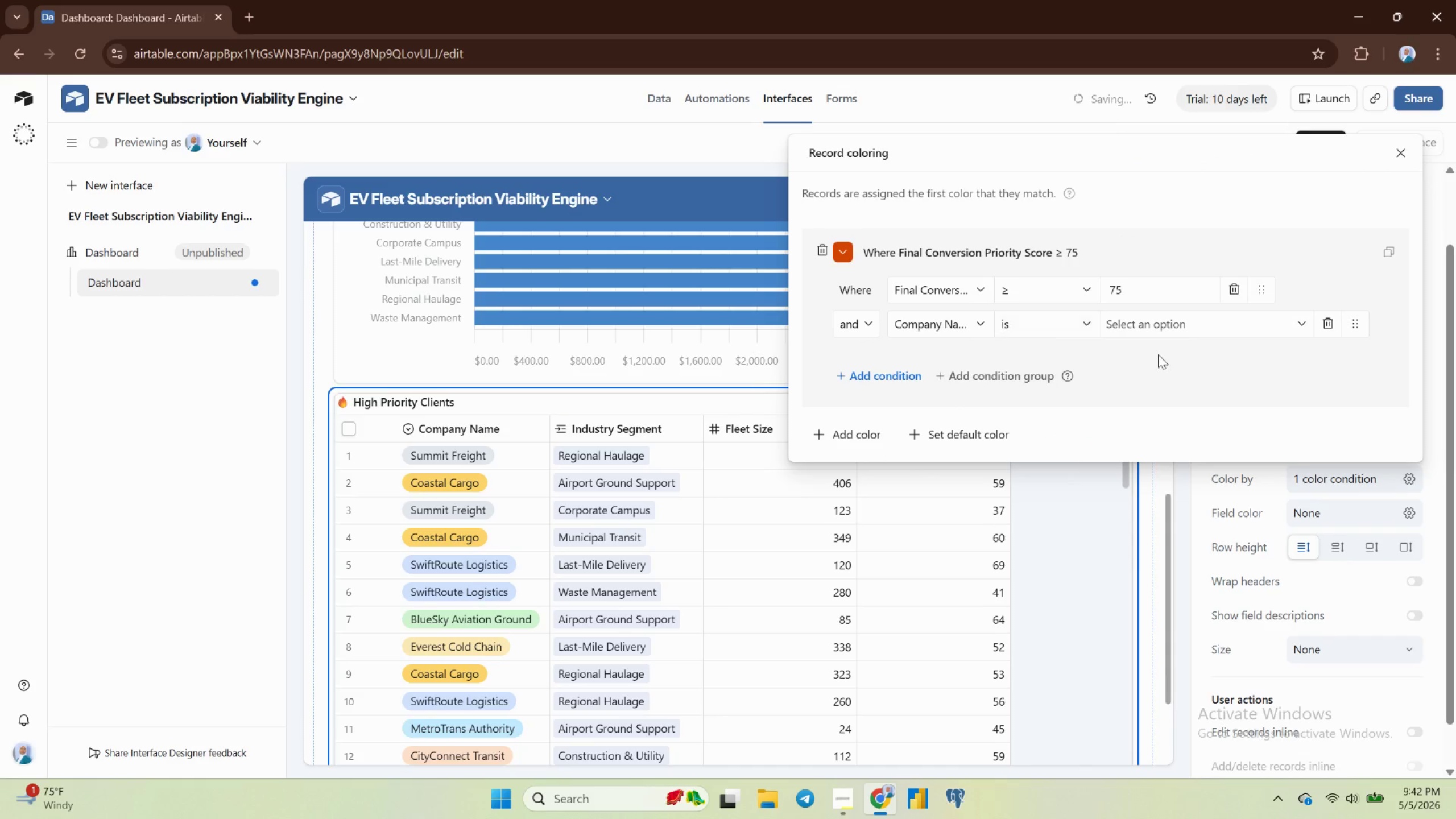 
left_click([1334, 322])
 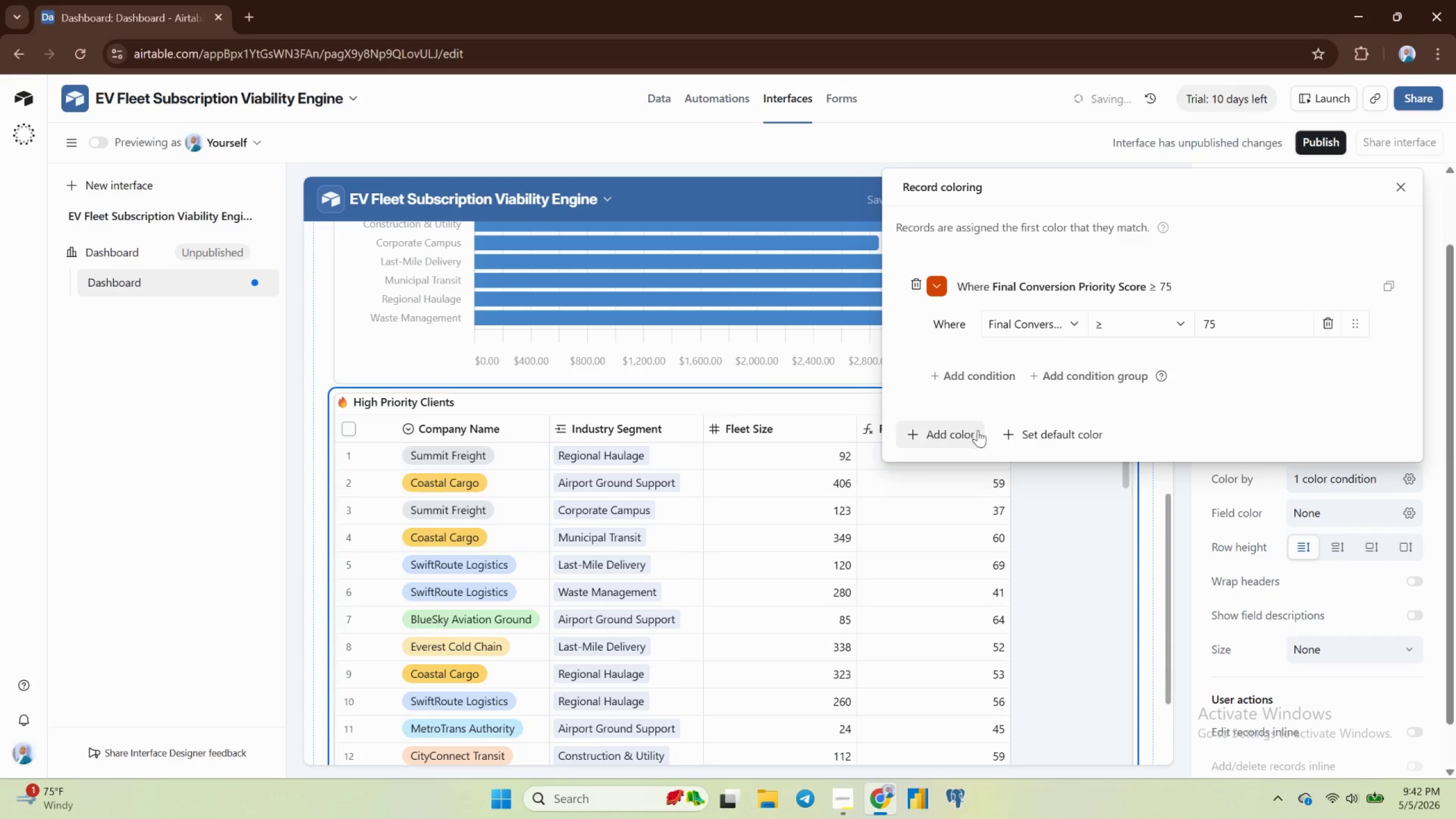 
left_click([949, 427])
 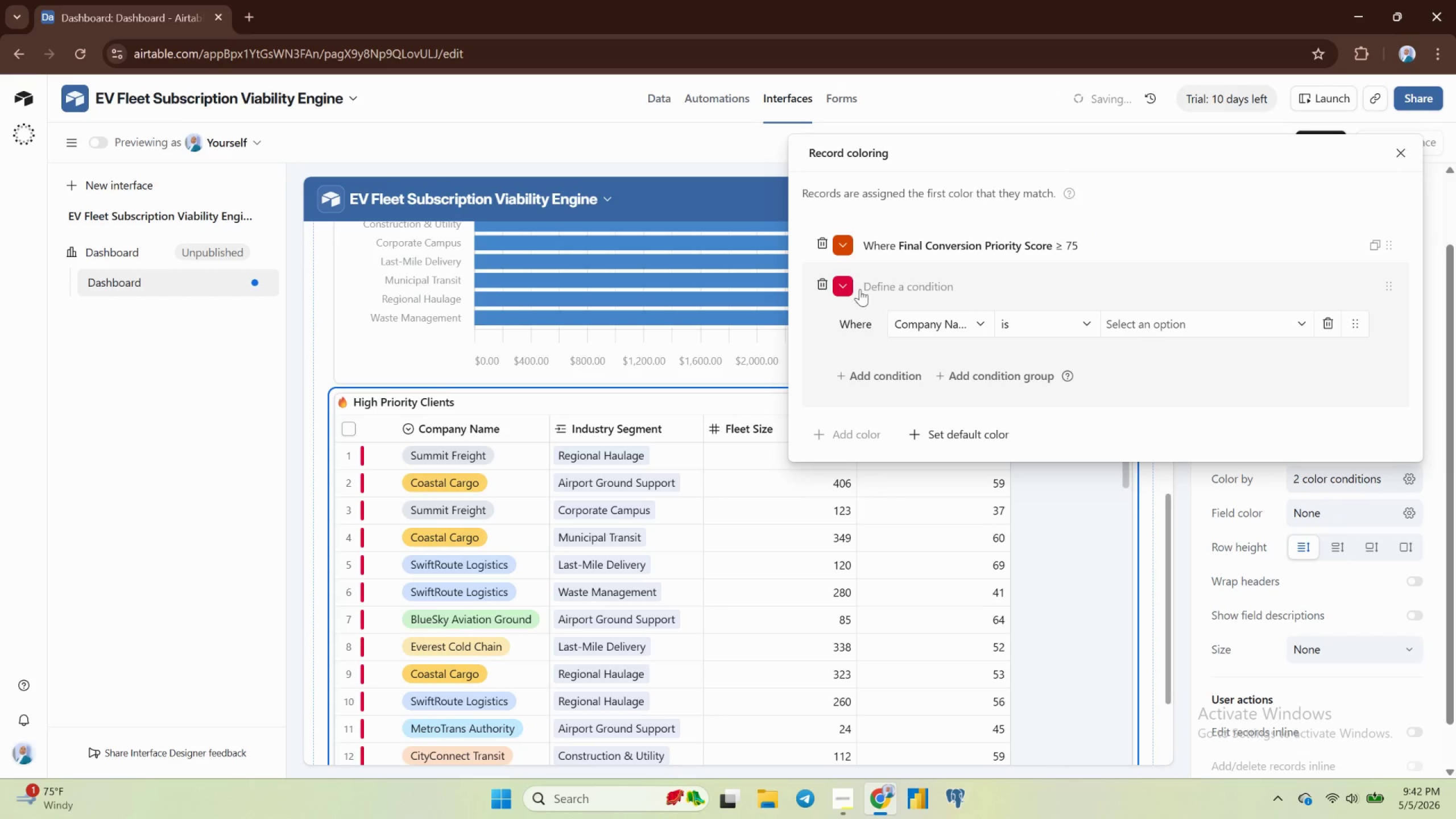 
left_click([846, 280])
 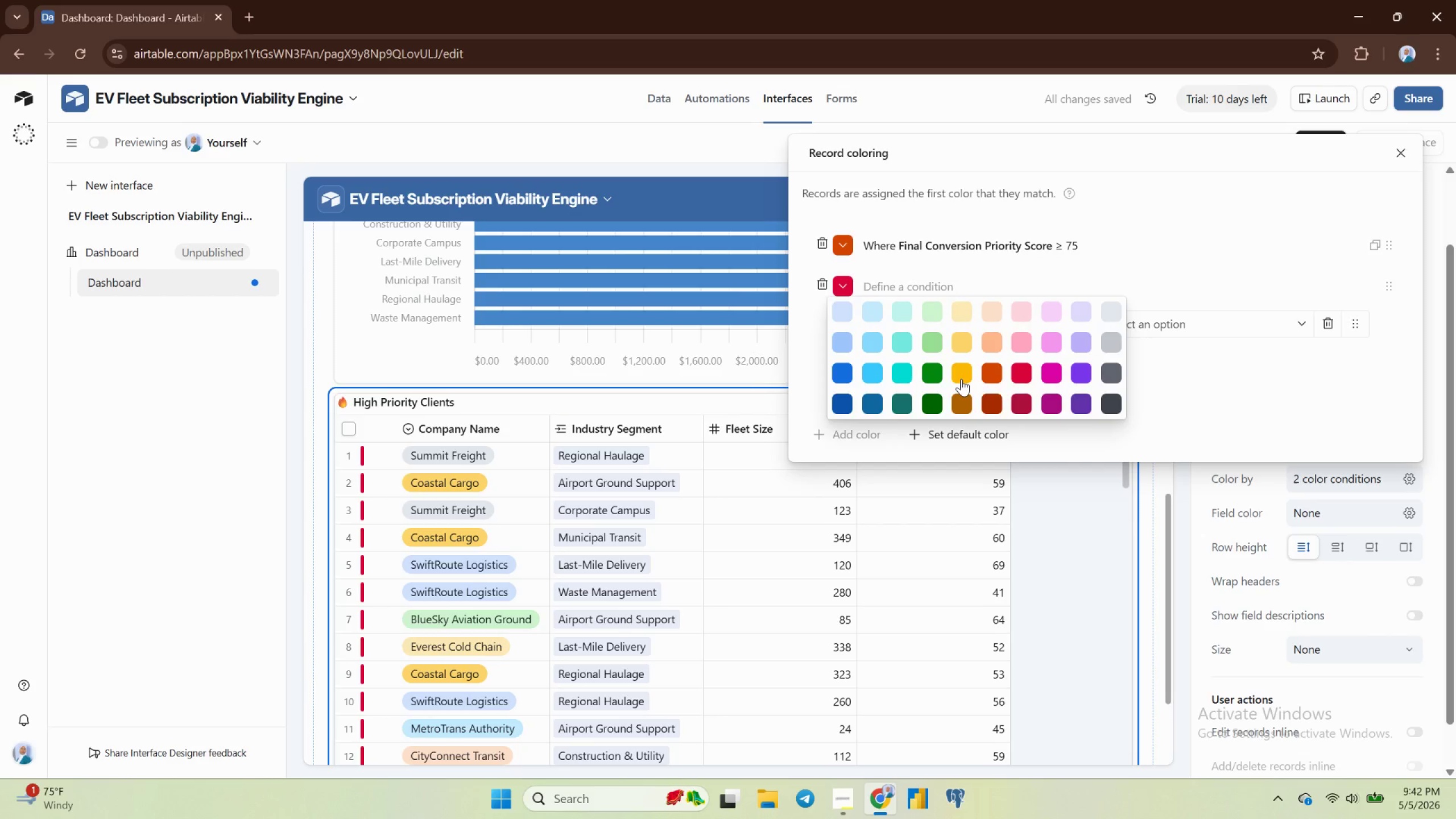 
left_click([961, 379])
 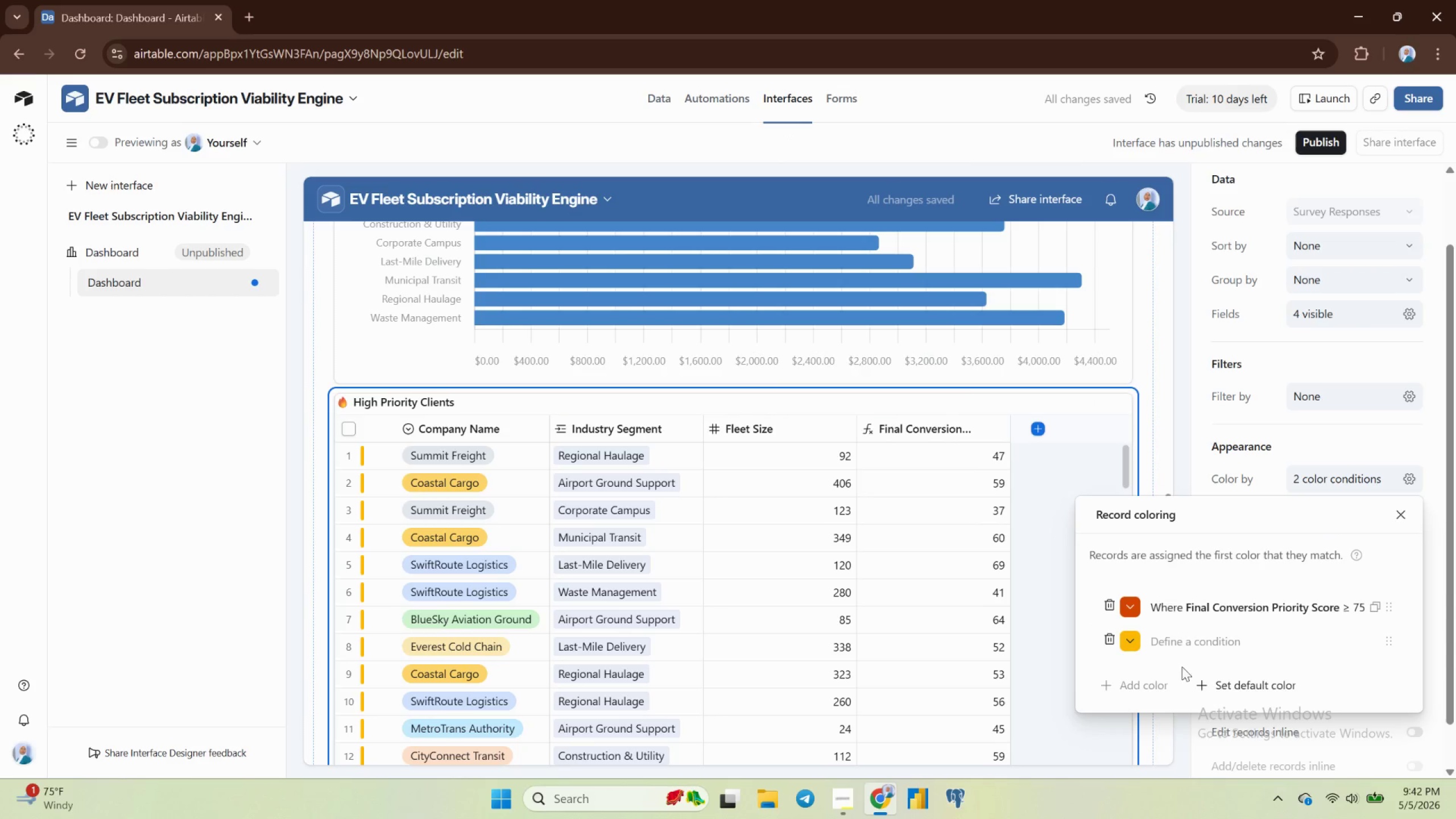 
left_click([1198, 643])
 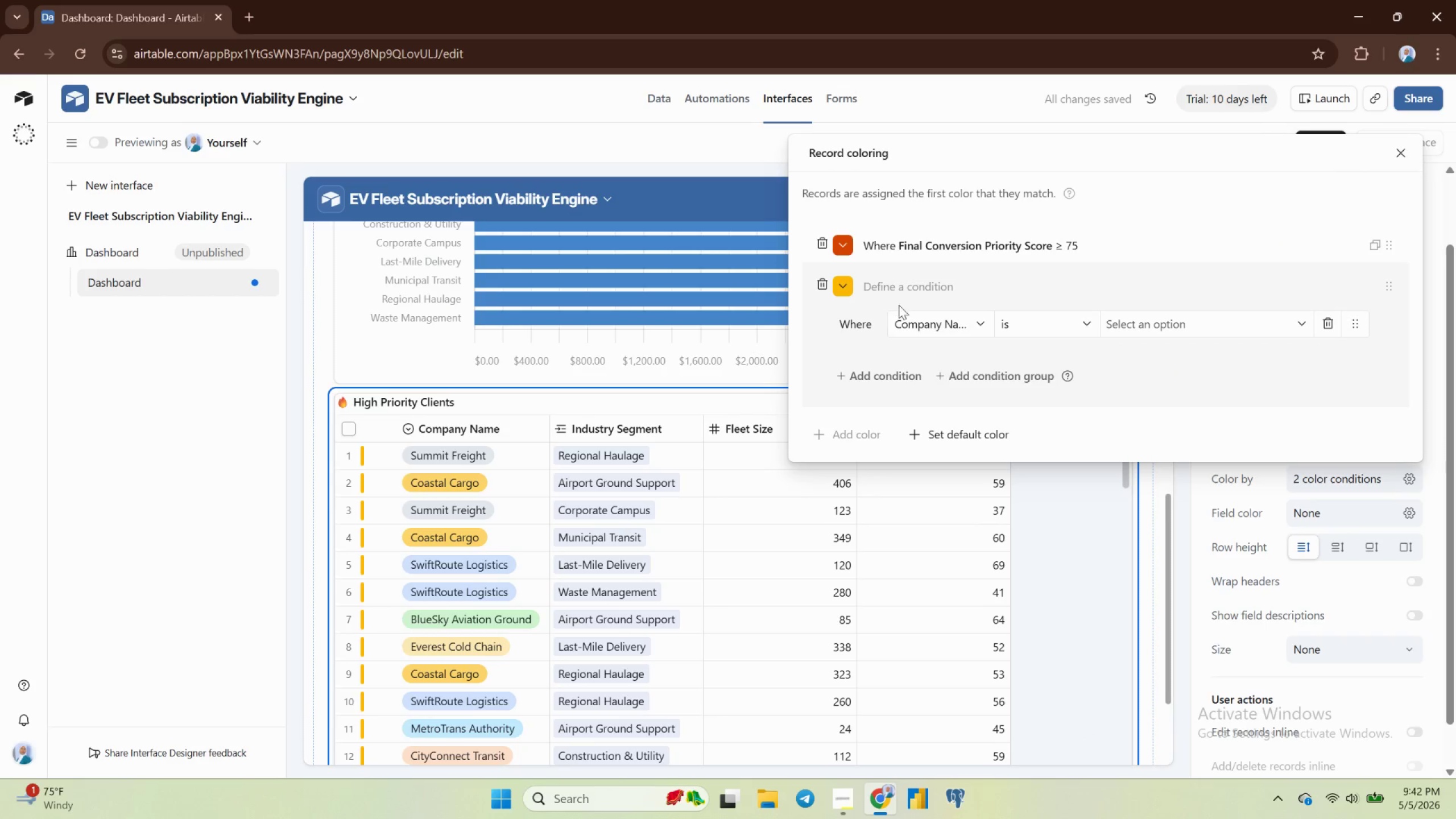 
left_click([931, 321])
 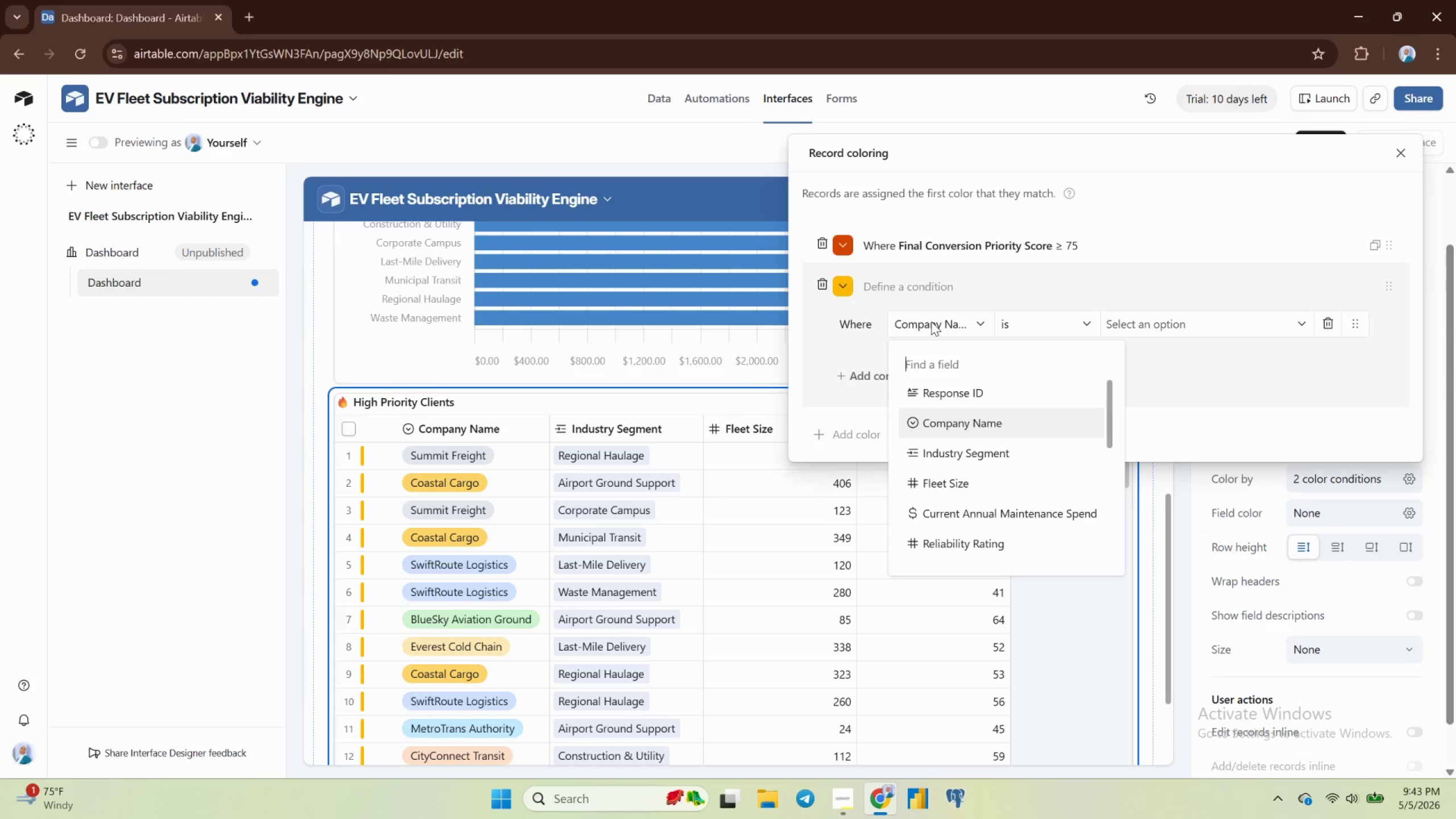 
wait(29.6)
 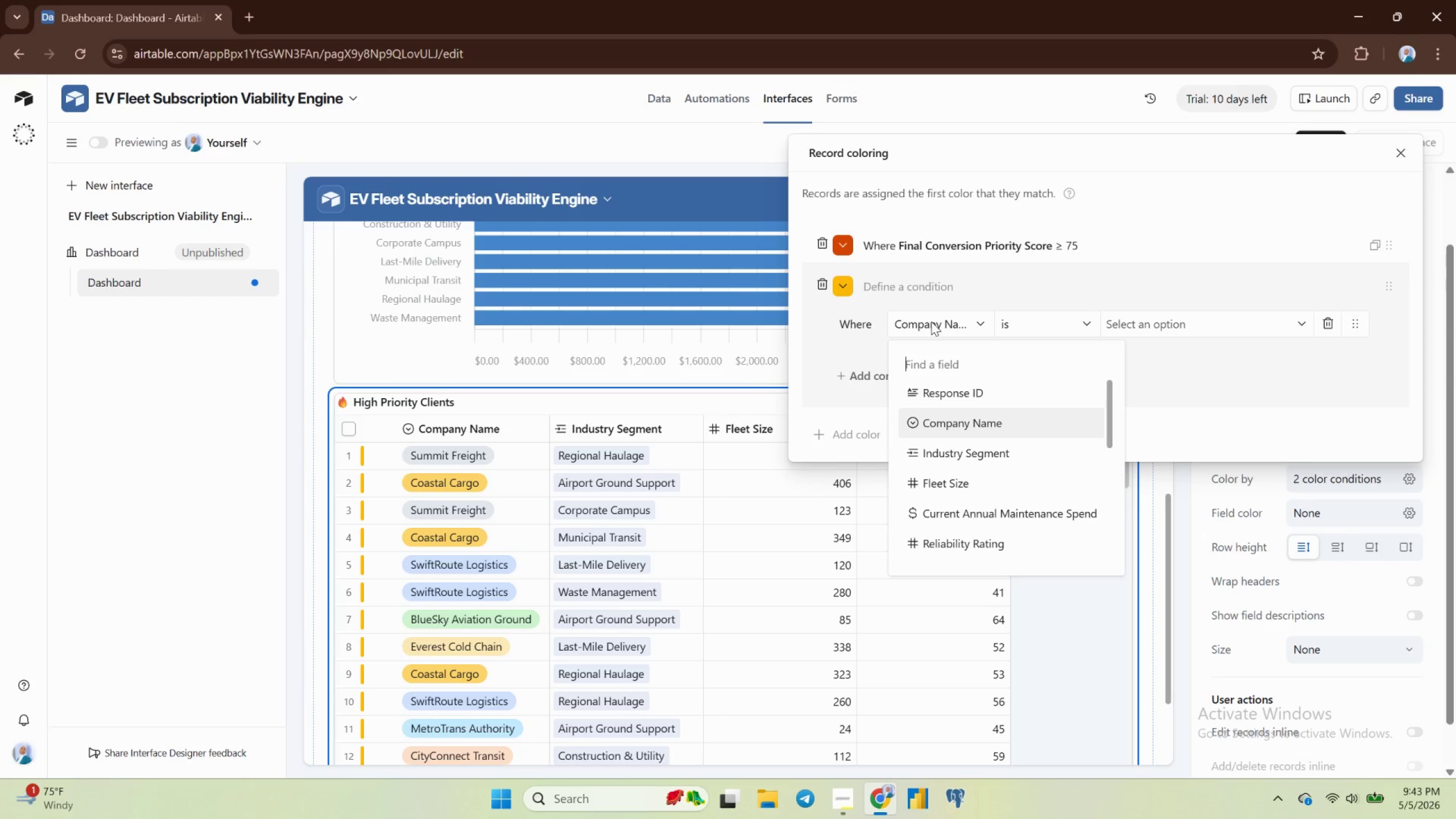 
scroll: coordinate [999, 494], scroll_direction: down, amount: 8.0
 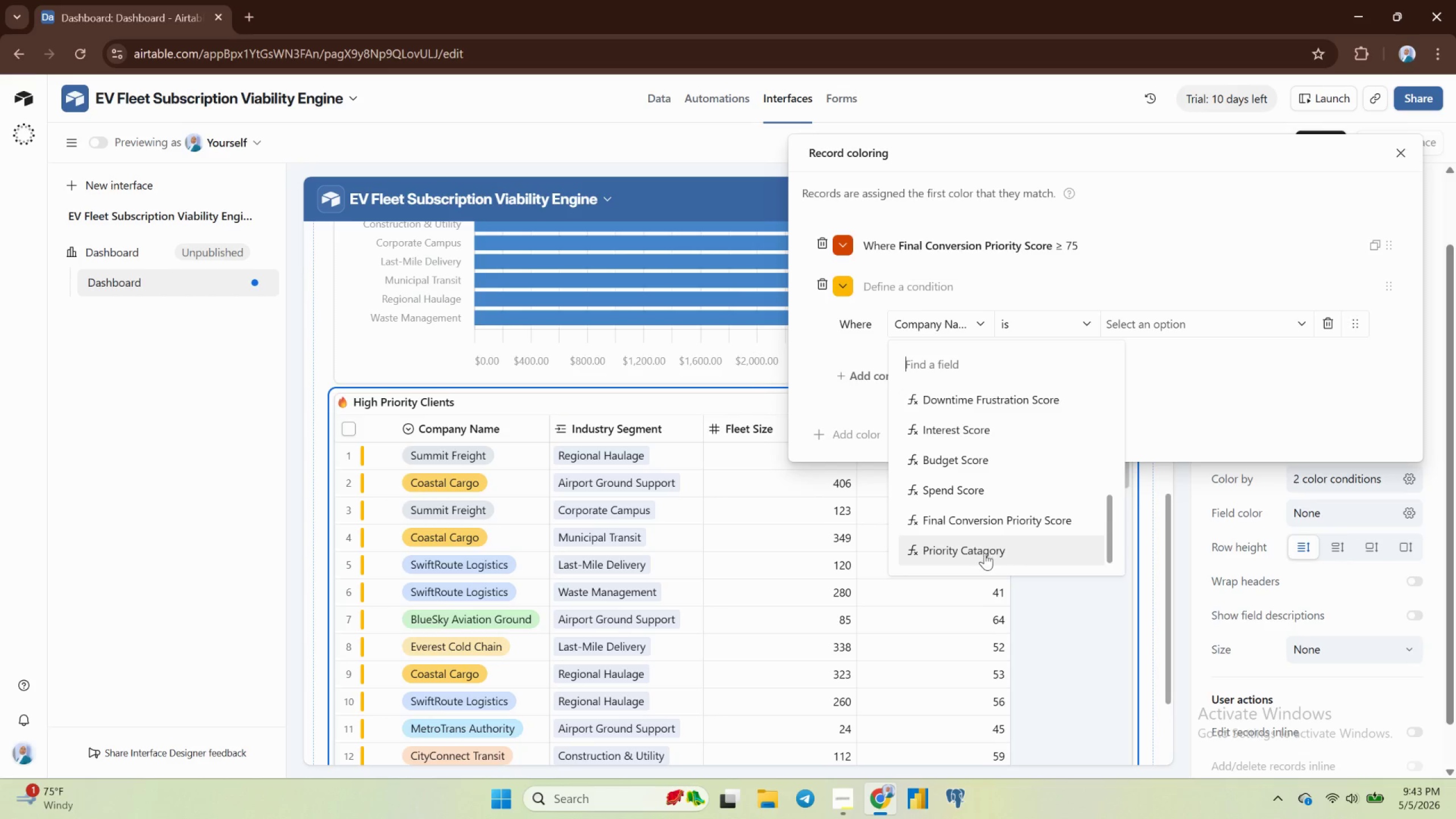 
left_click([984, 548])
 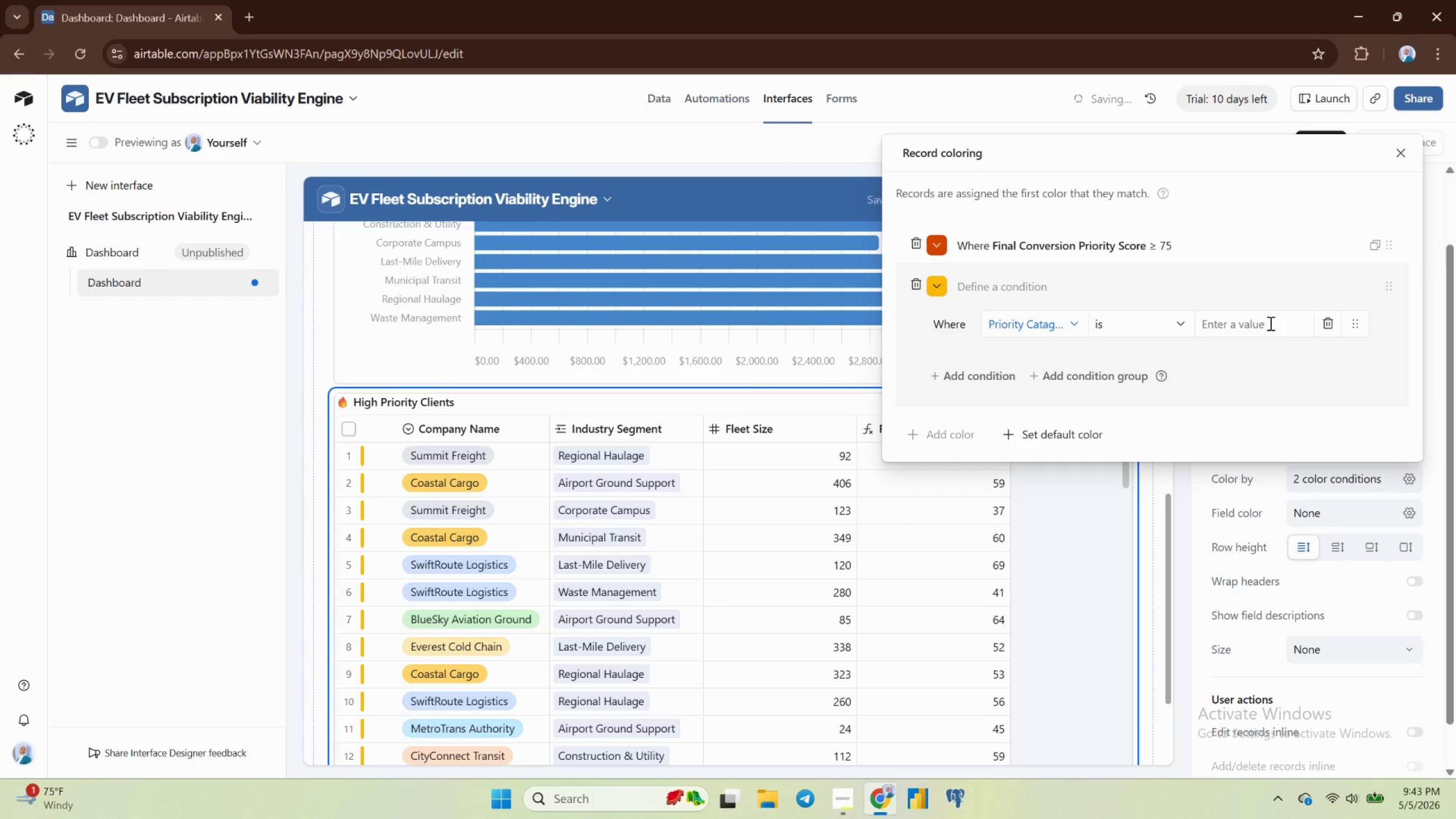 
left_click([1265, 324])
 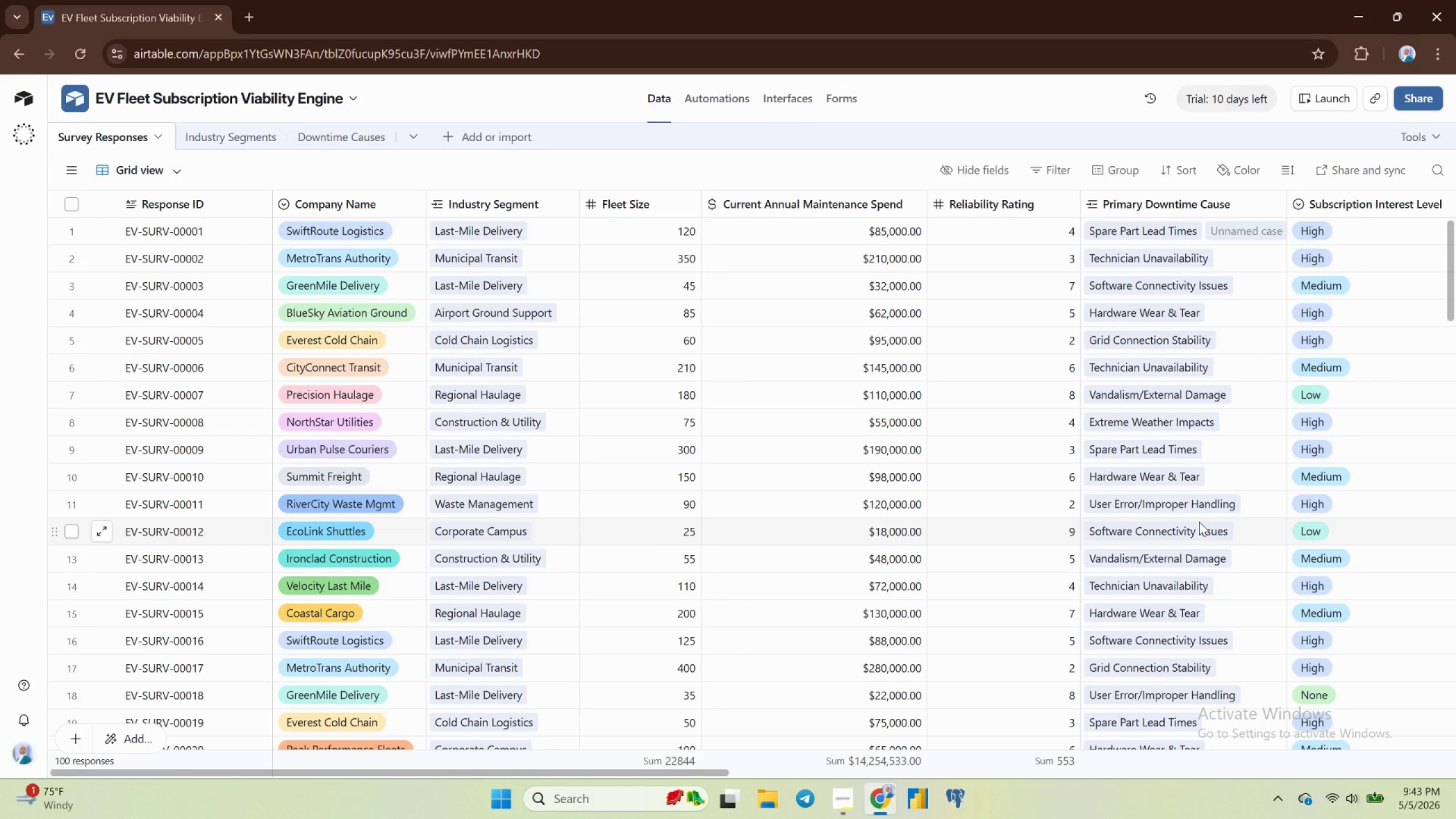 
wait(12.36)
 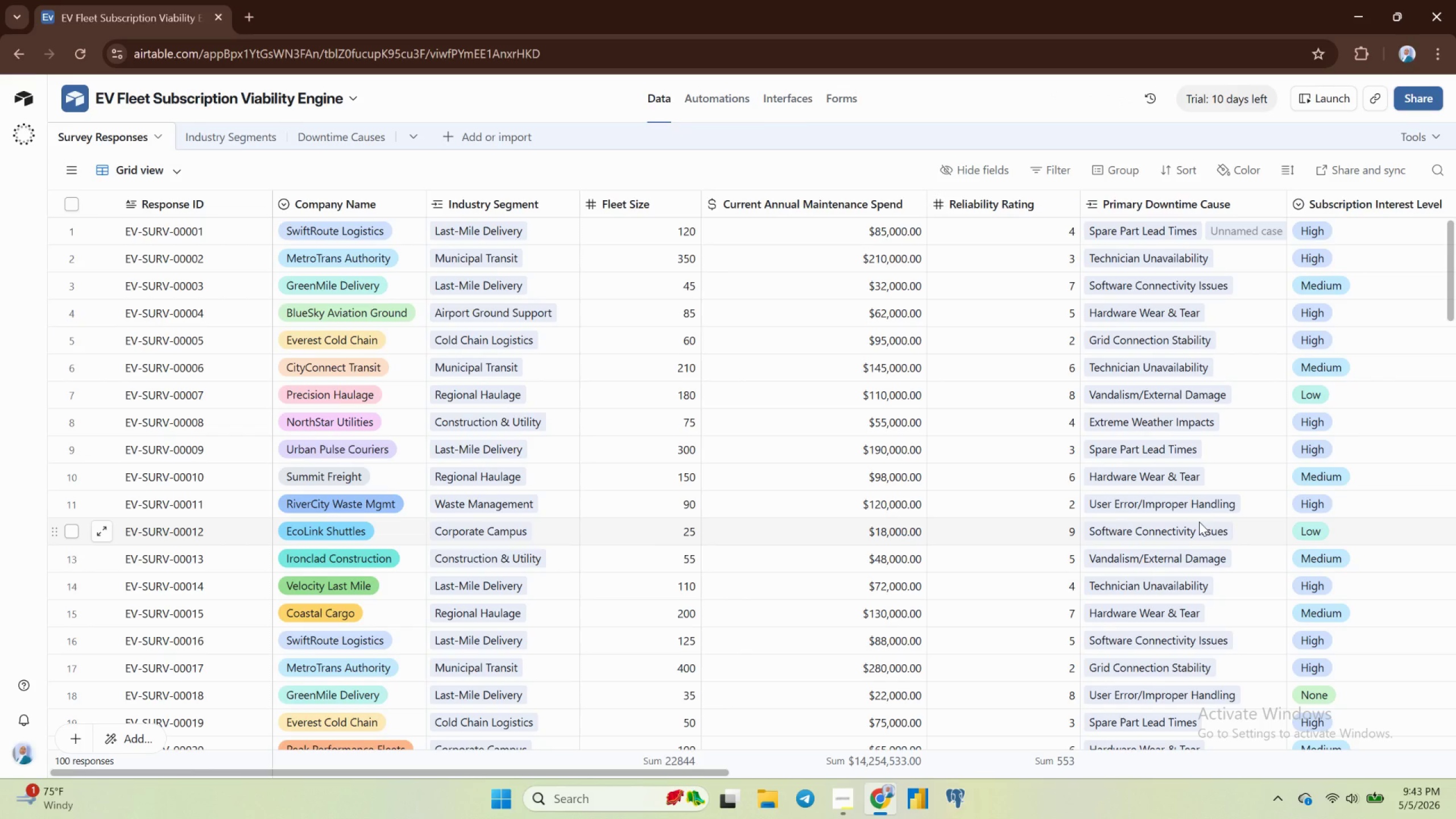 
left_click([791, 92])
 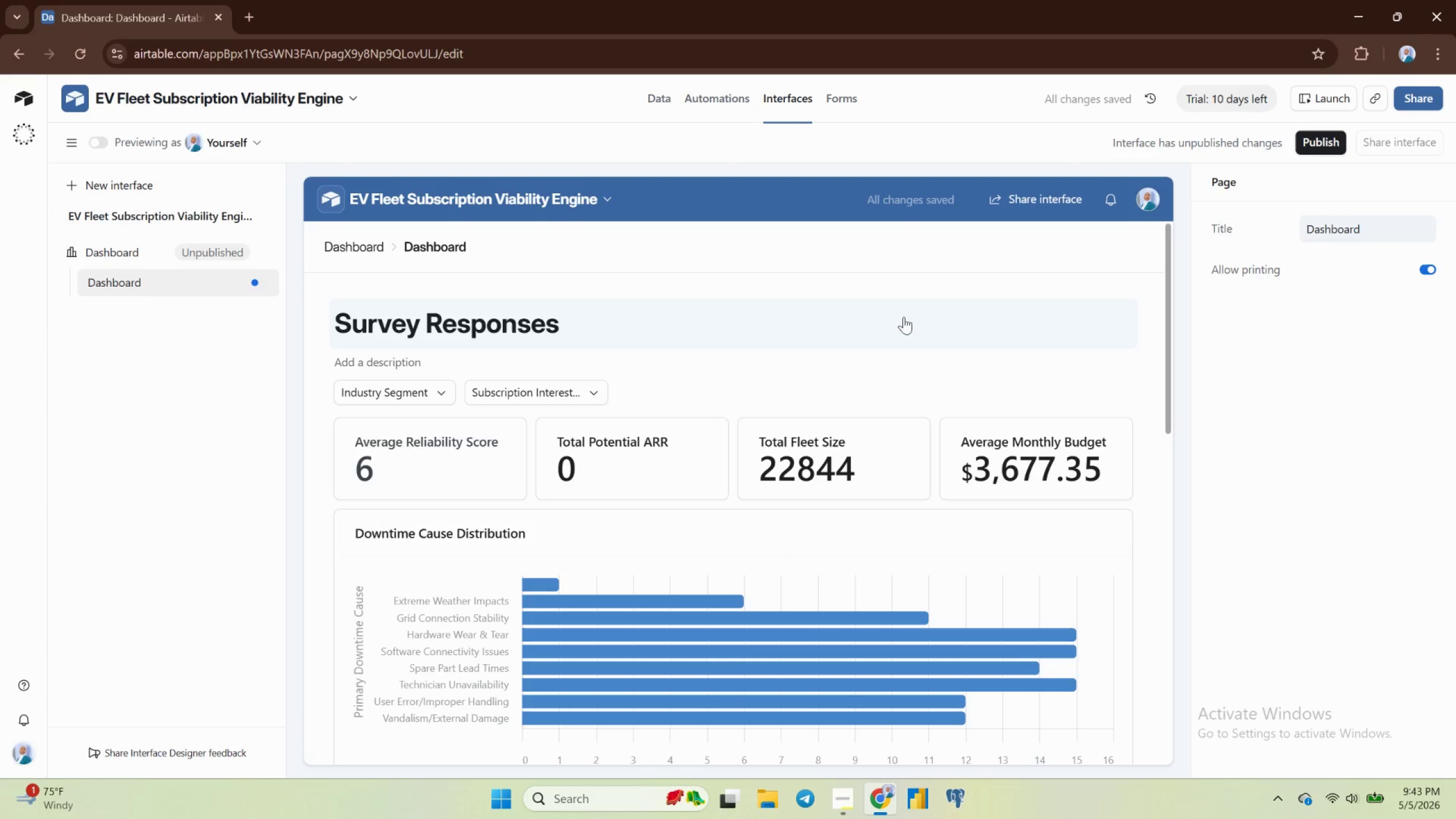 
wait(8.71)
 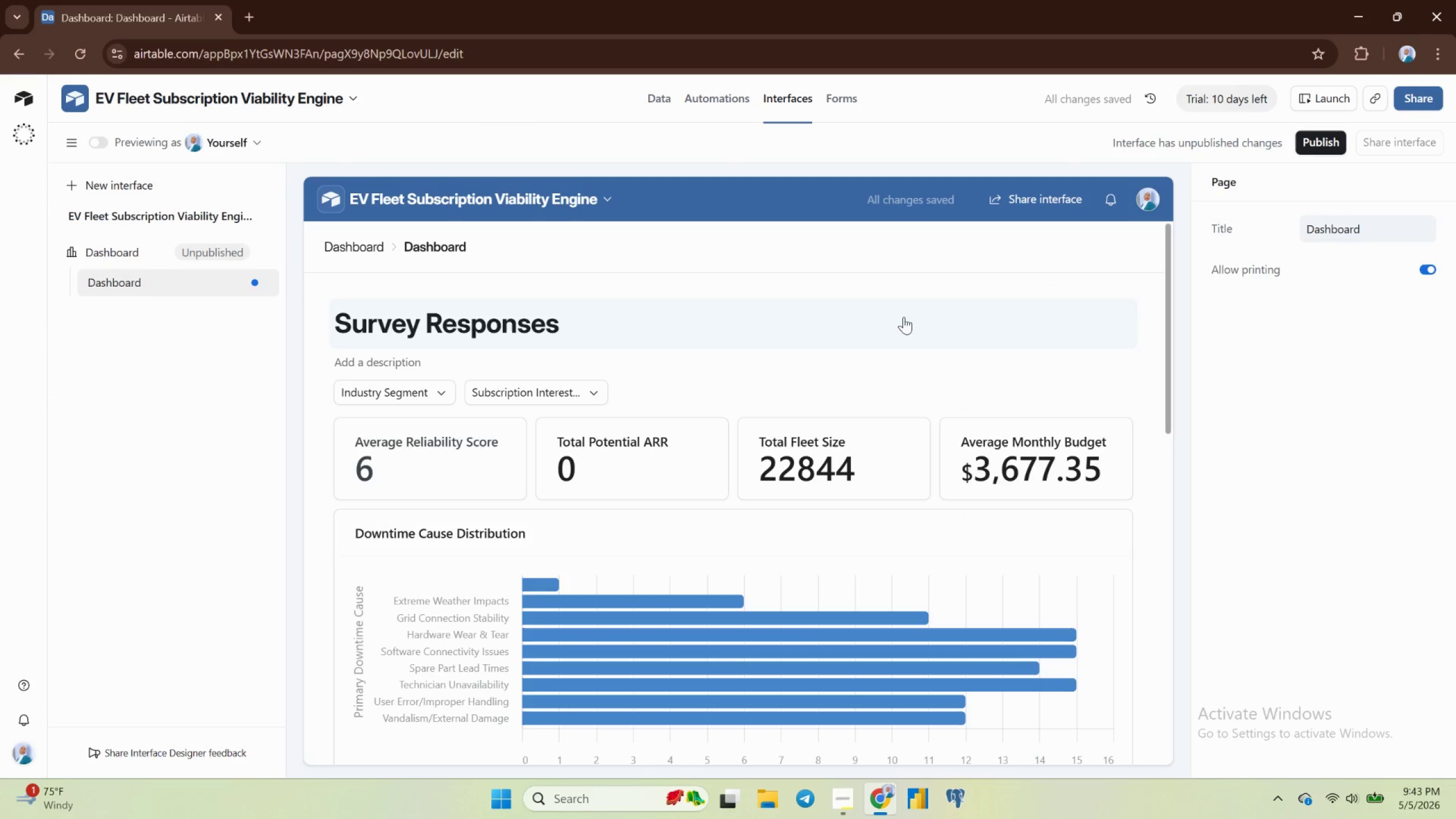 
scroll: coordinate [853, 391], scroll_direction: down, amount: 4.0
 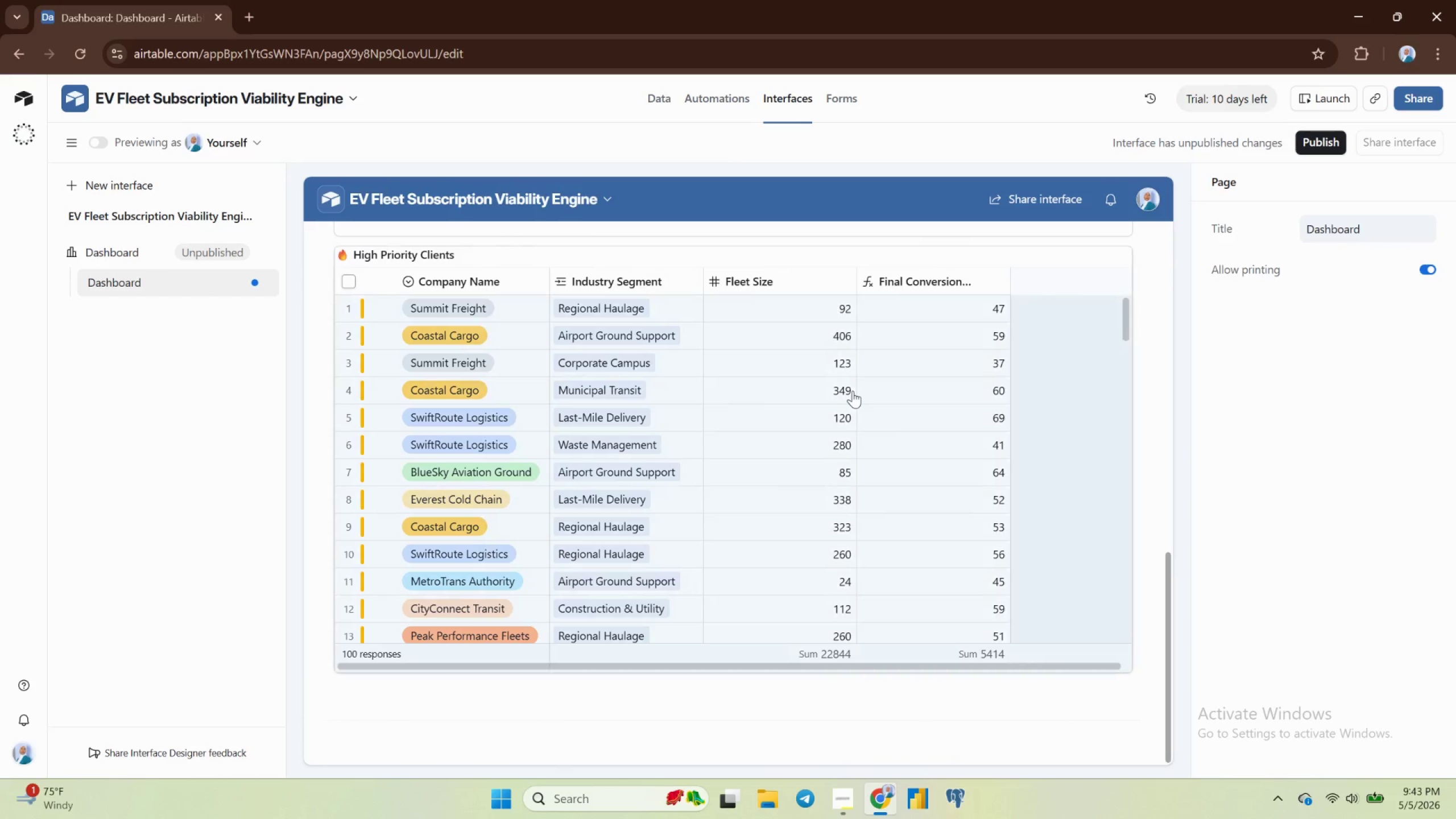 
scroll: coordinate [853, 391], scroll_direction: up, amount: 1.0
 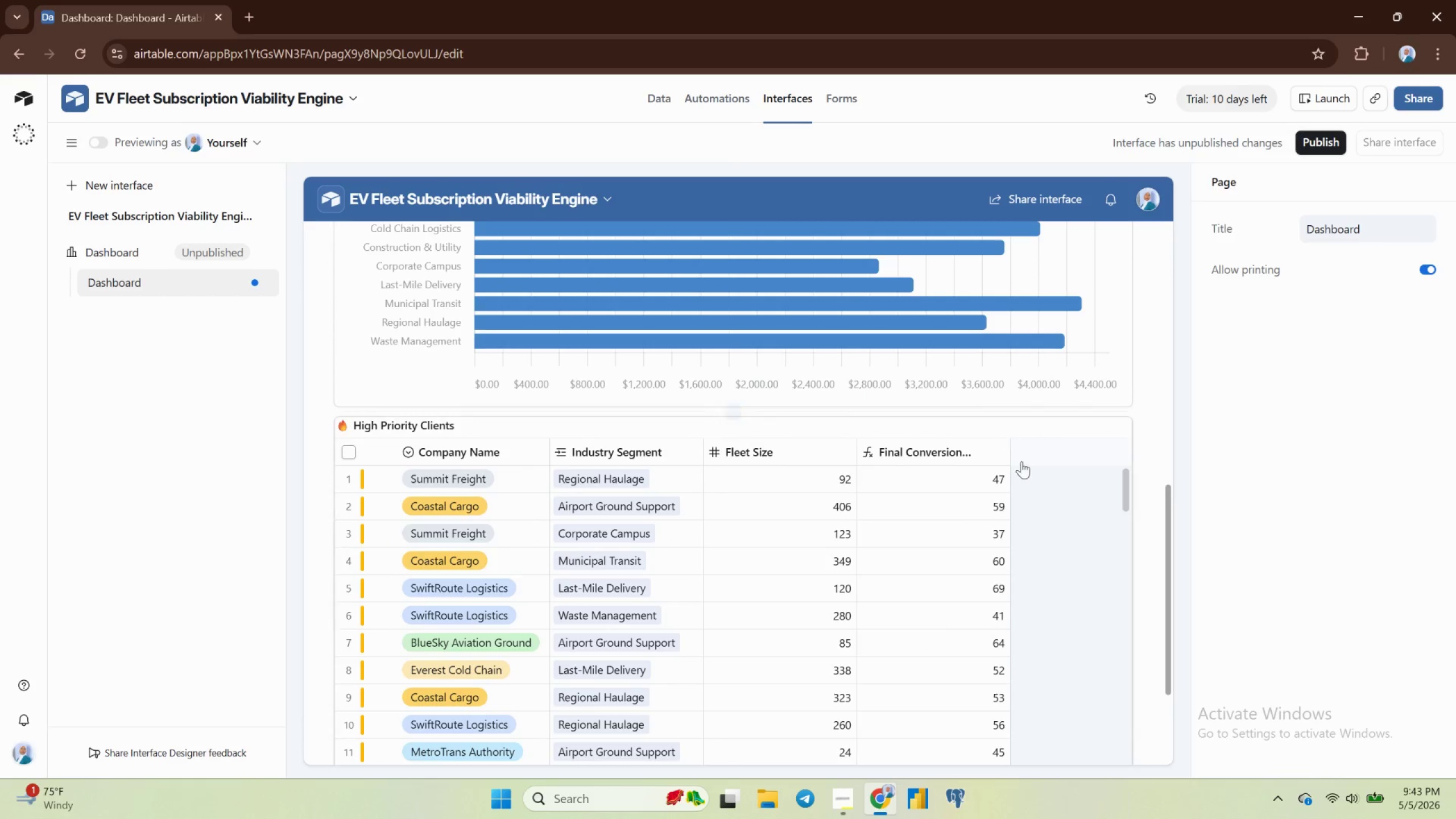 
left_click([1049, 473])
 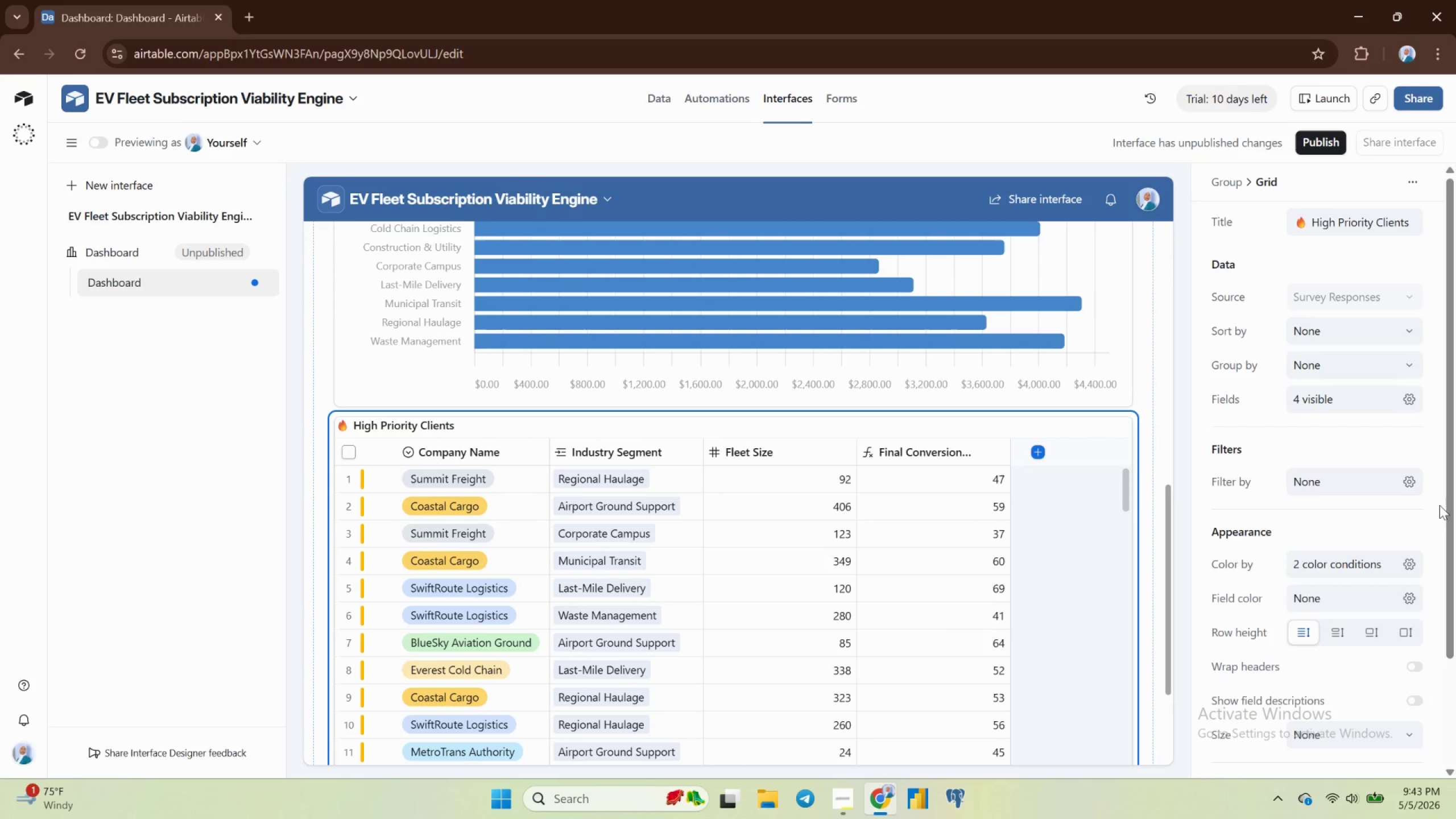 
left_click([1358, 562])
 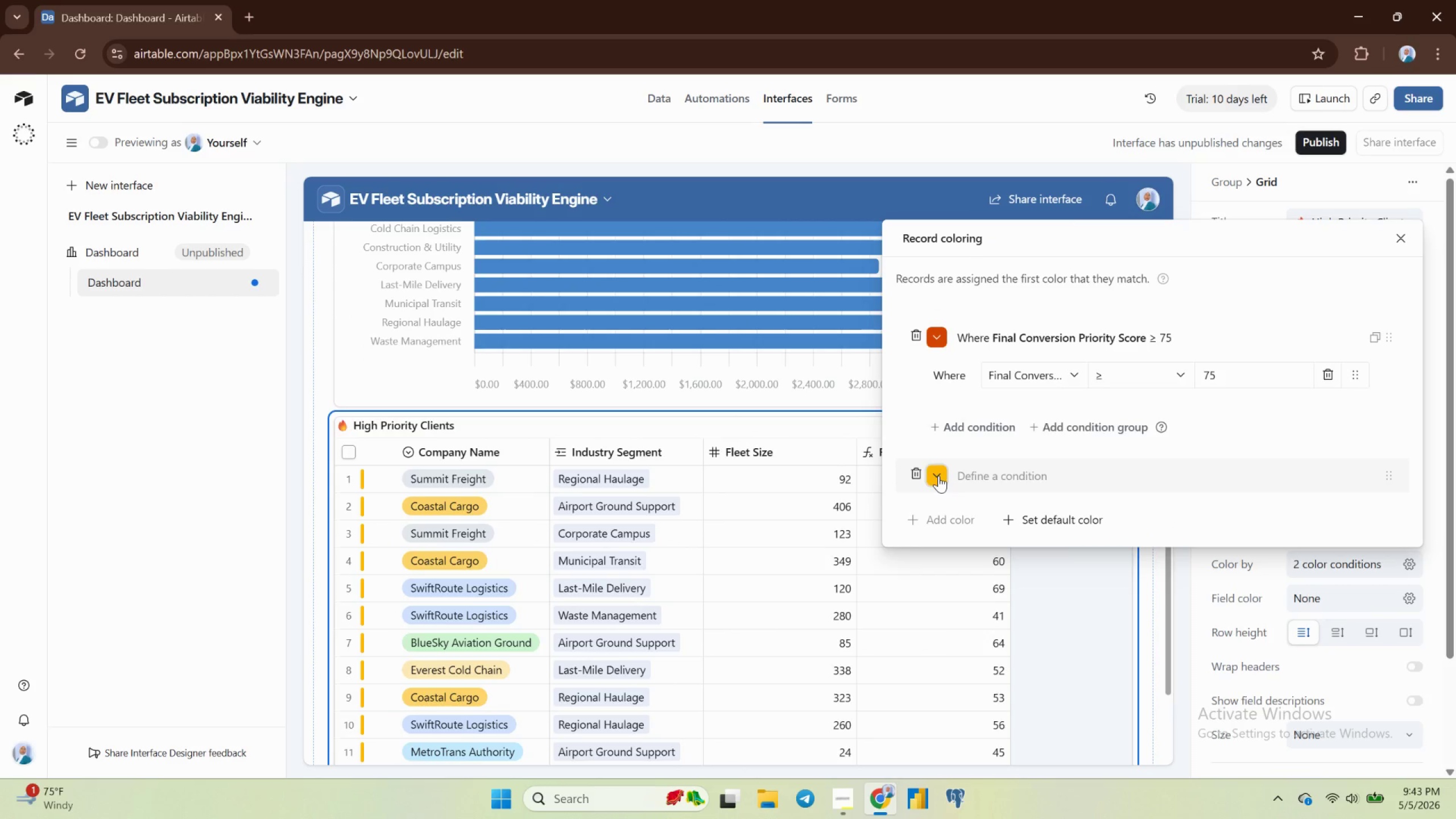 
left_click([967, 469])
 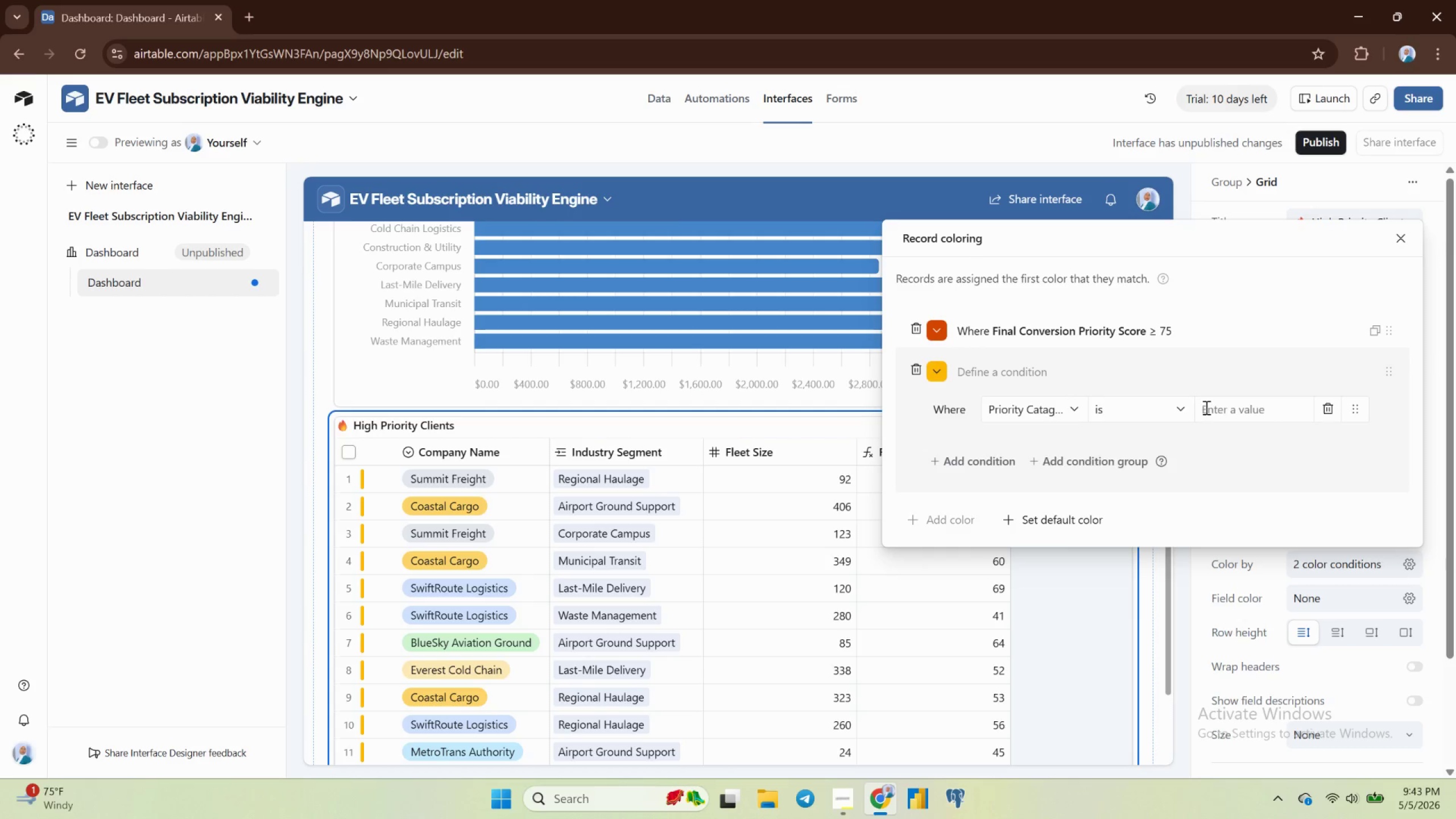 
wait(5.08)
 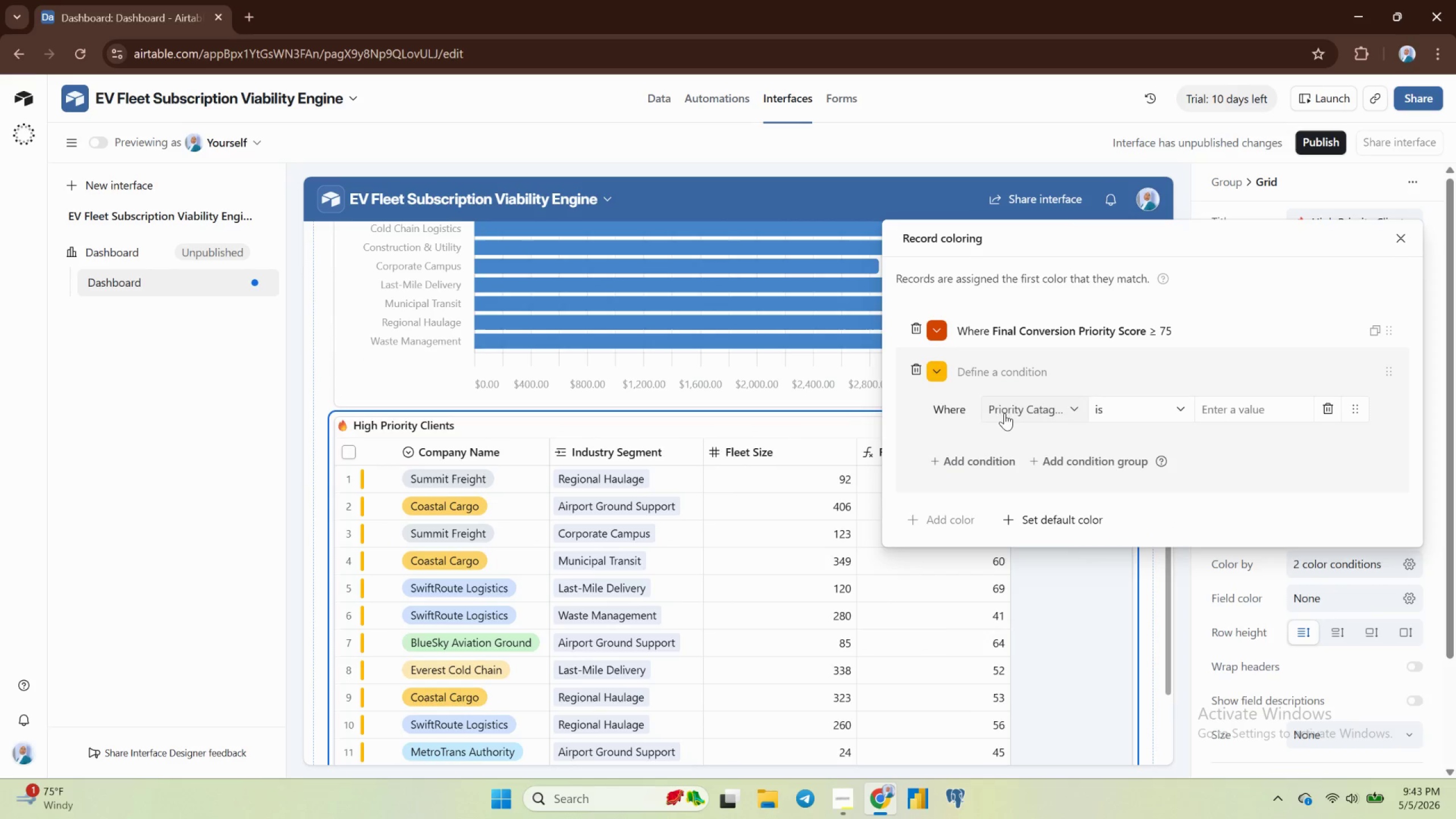 
left_click([1134, 408])
 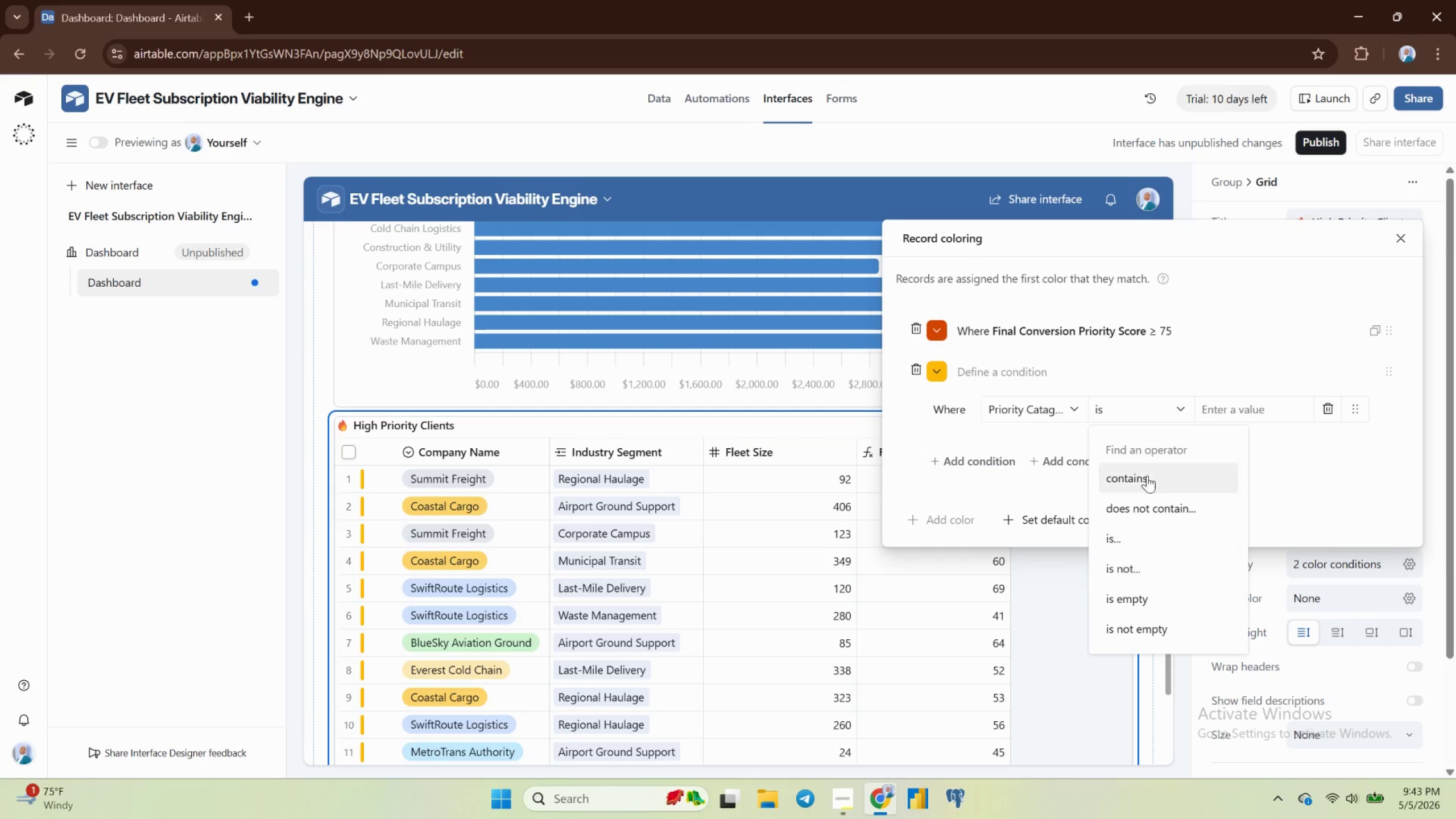 
left_click([1147, 469])
 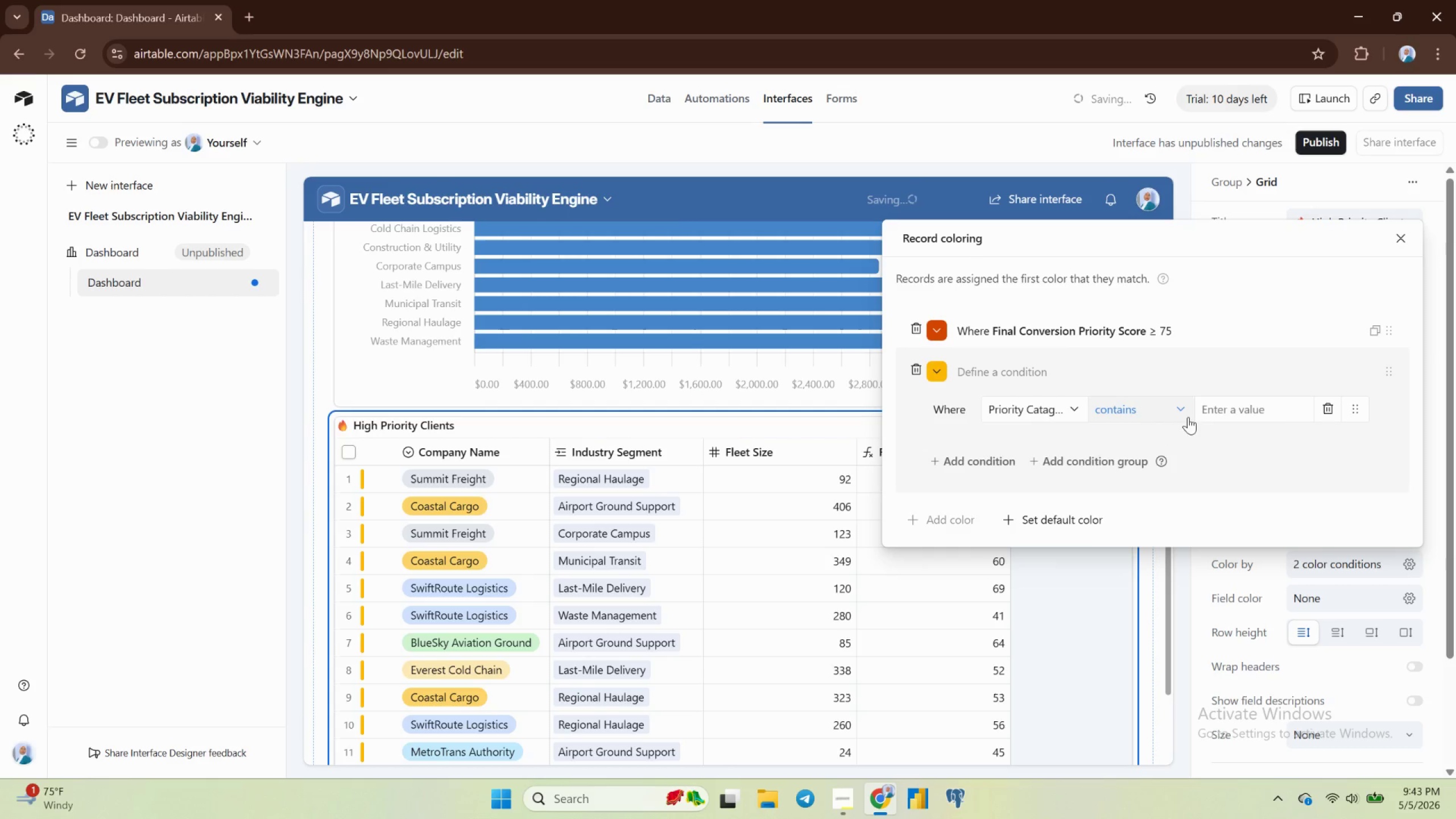 
left_click([1239, 409])
 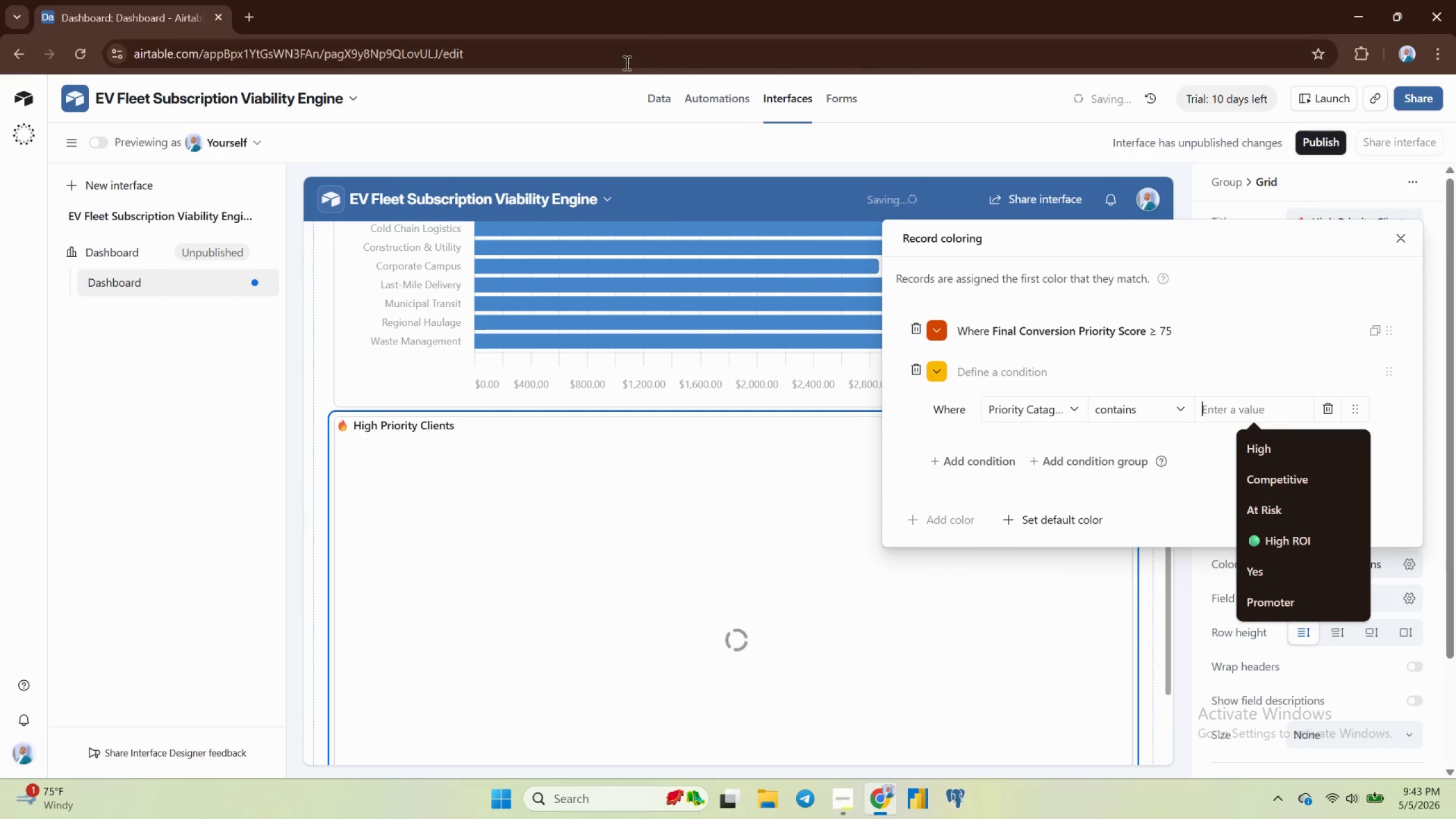 
left_click([650, 91])
 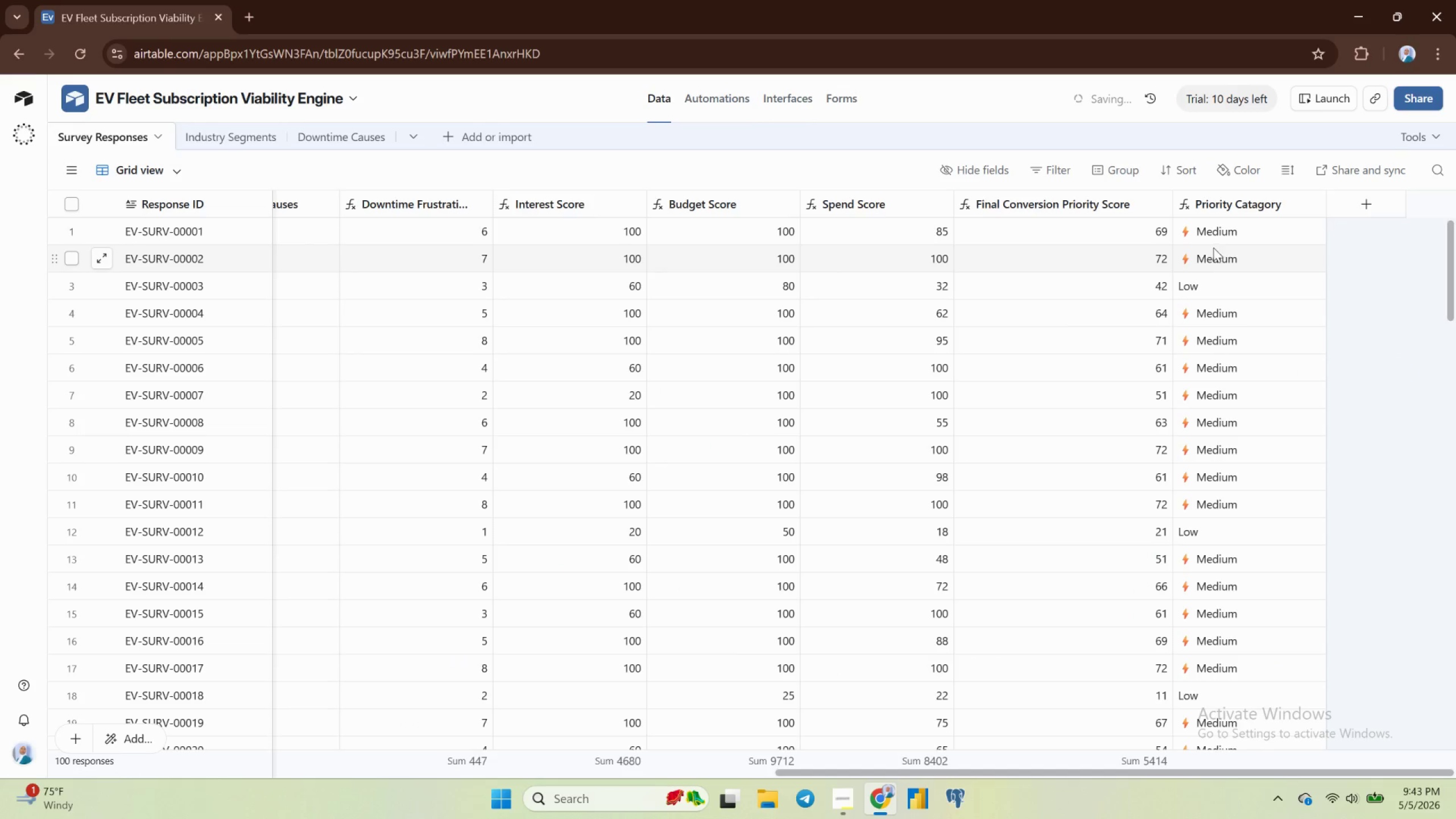 
double_click([1225, 211])
 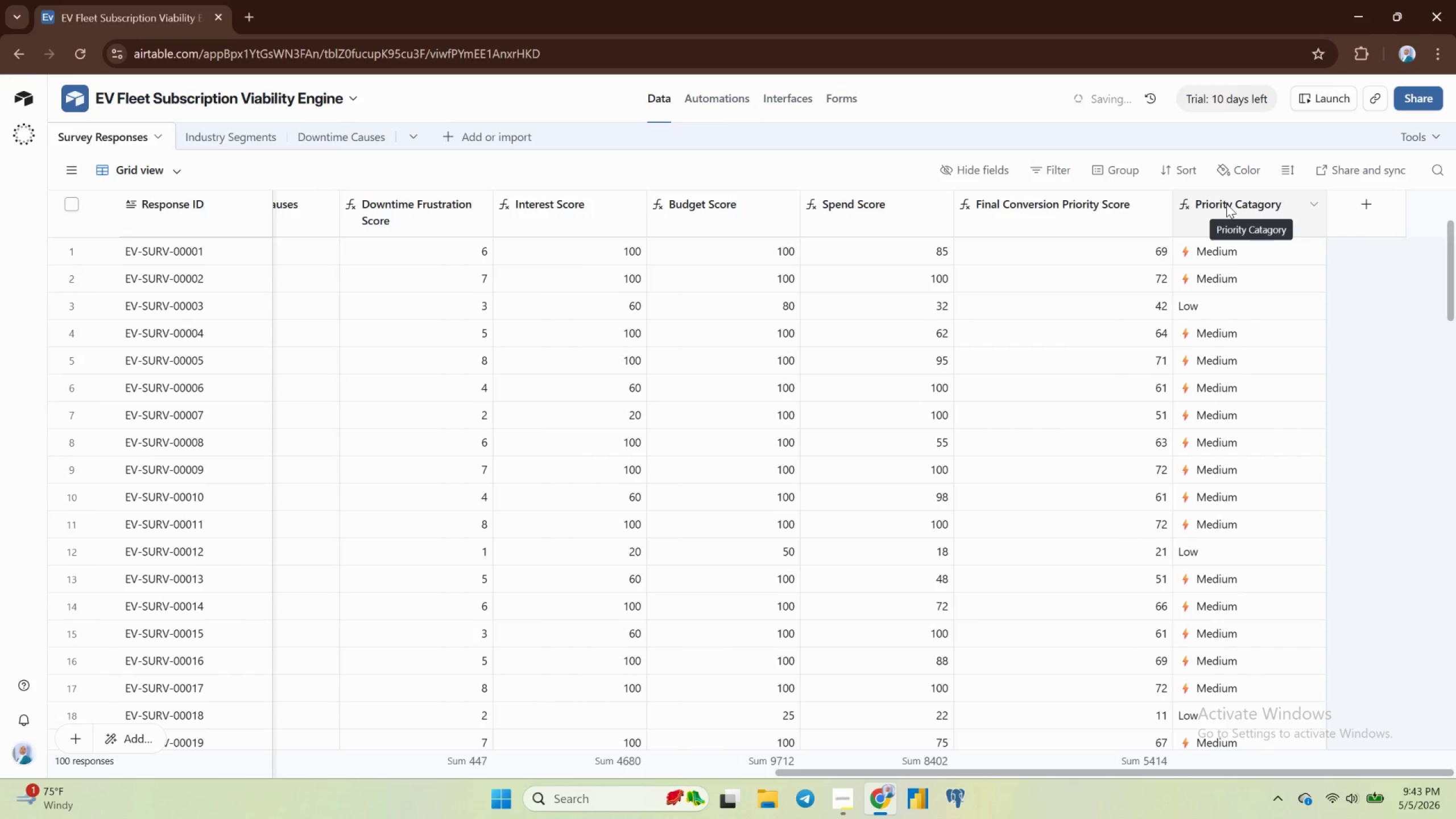 
double_click([1226, 200])
 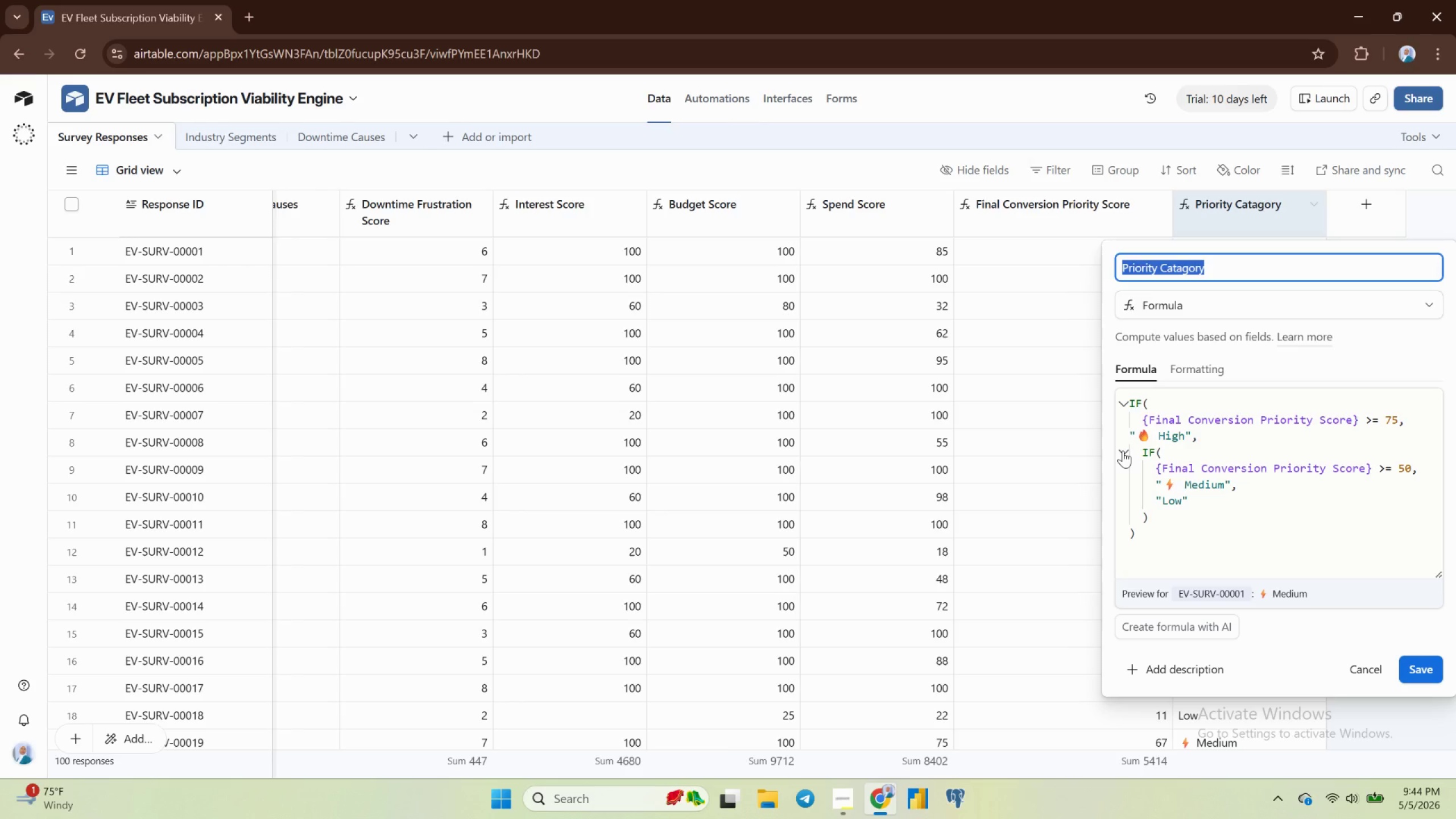 
wait(35.22)
 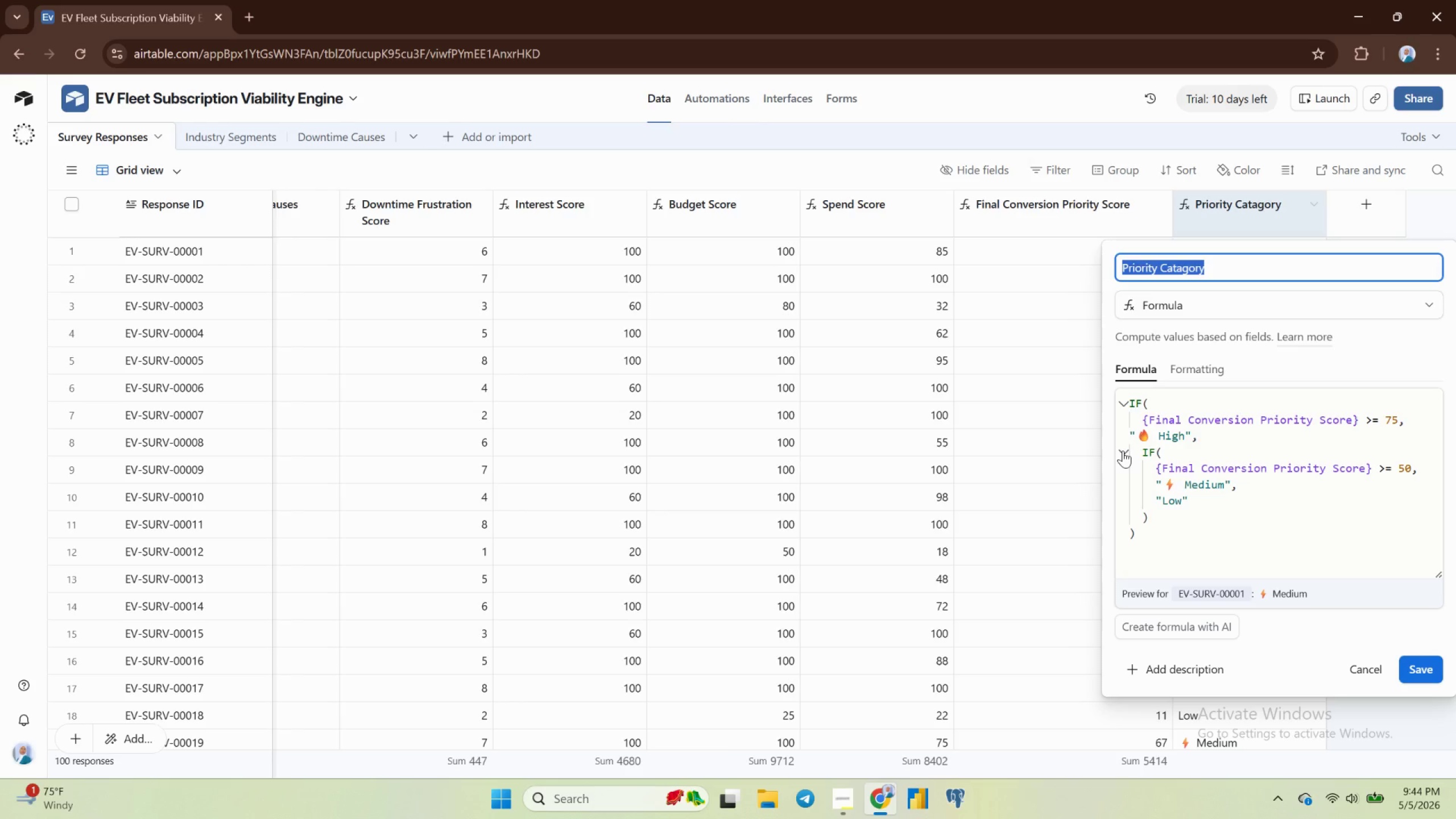 
left_click([1363, 669])
 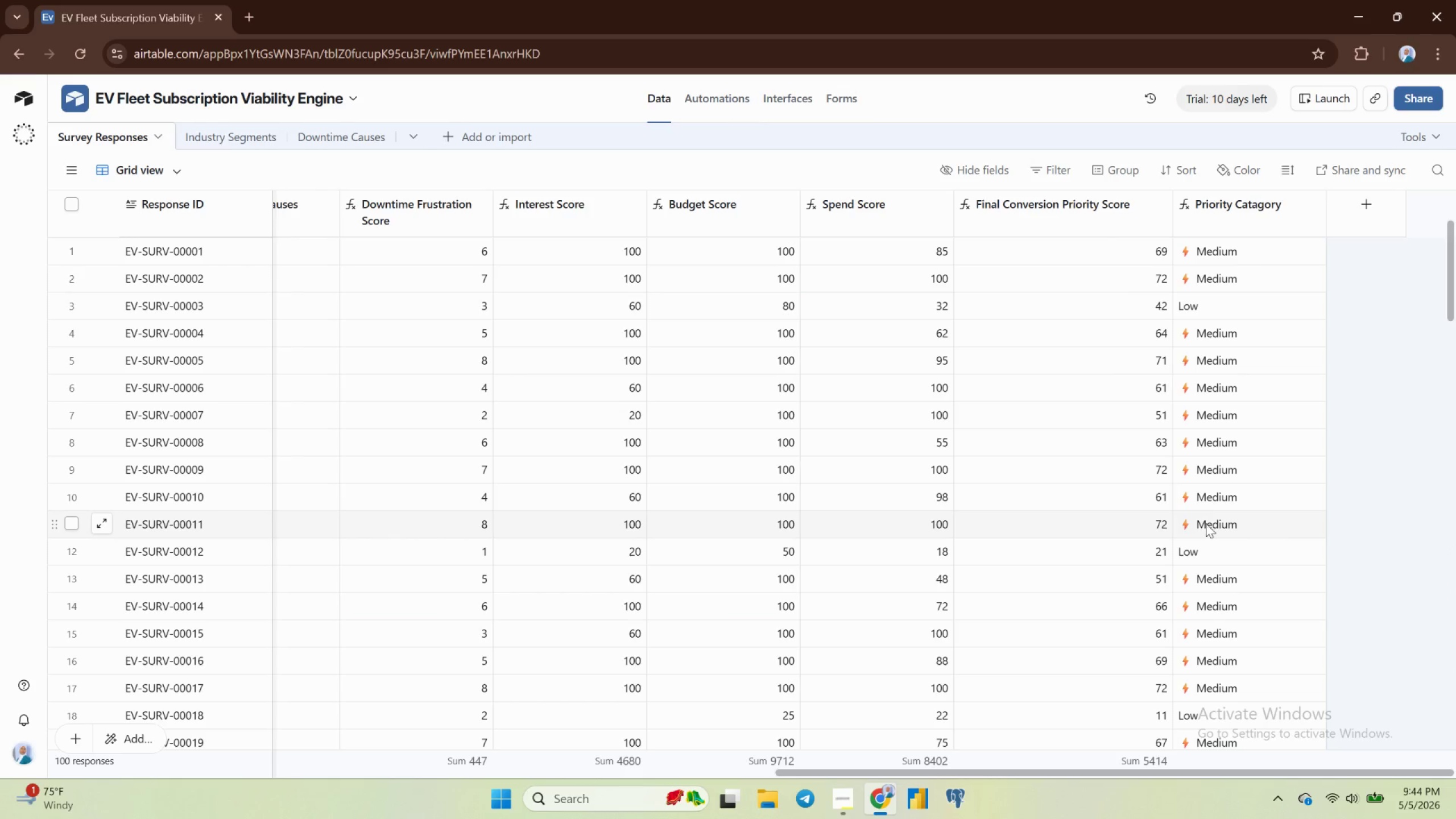 
scroll: coordinate [1203, 528], scroll_direction: up, amount: 3.0
 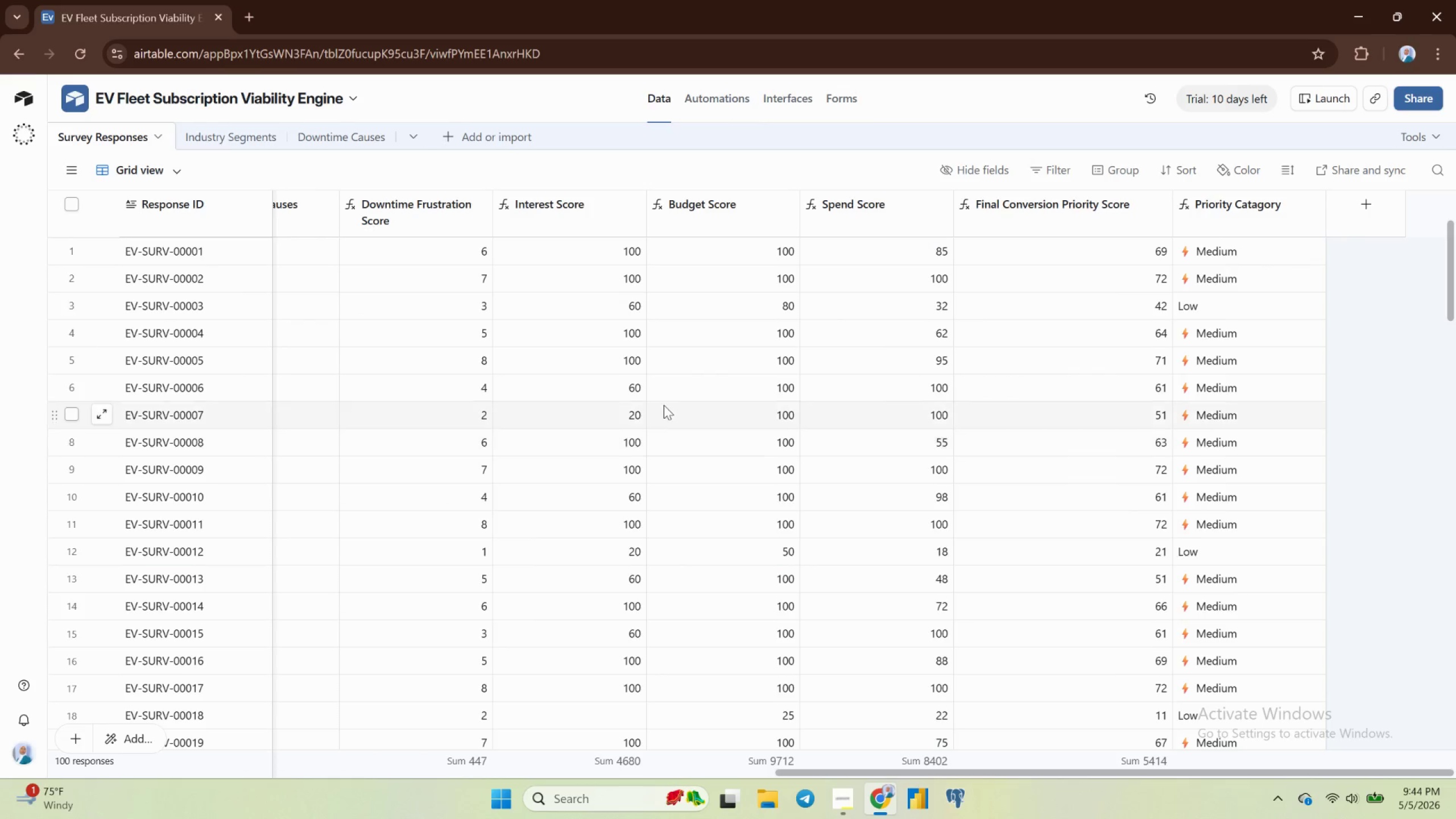 
scroll: coordinate [660, 408], scroll_direction: none, amount: 0.0
 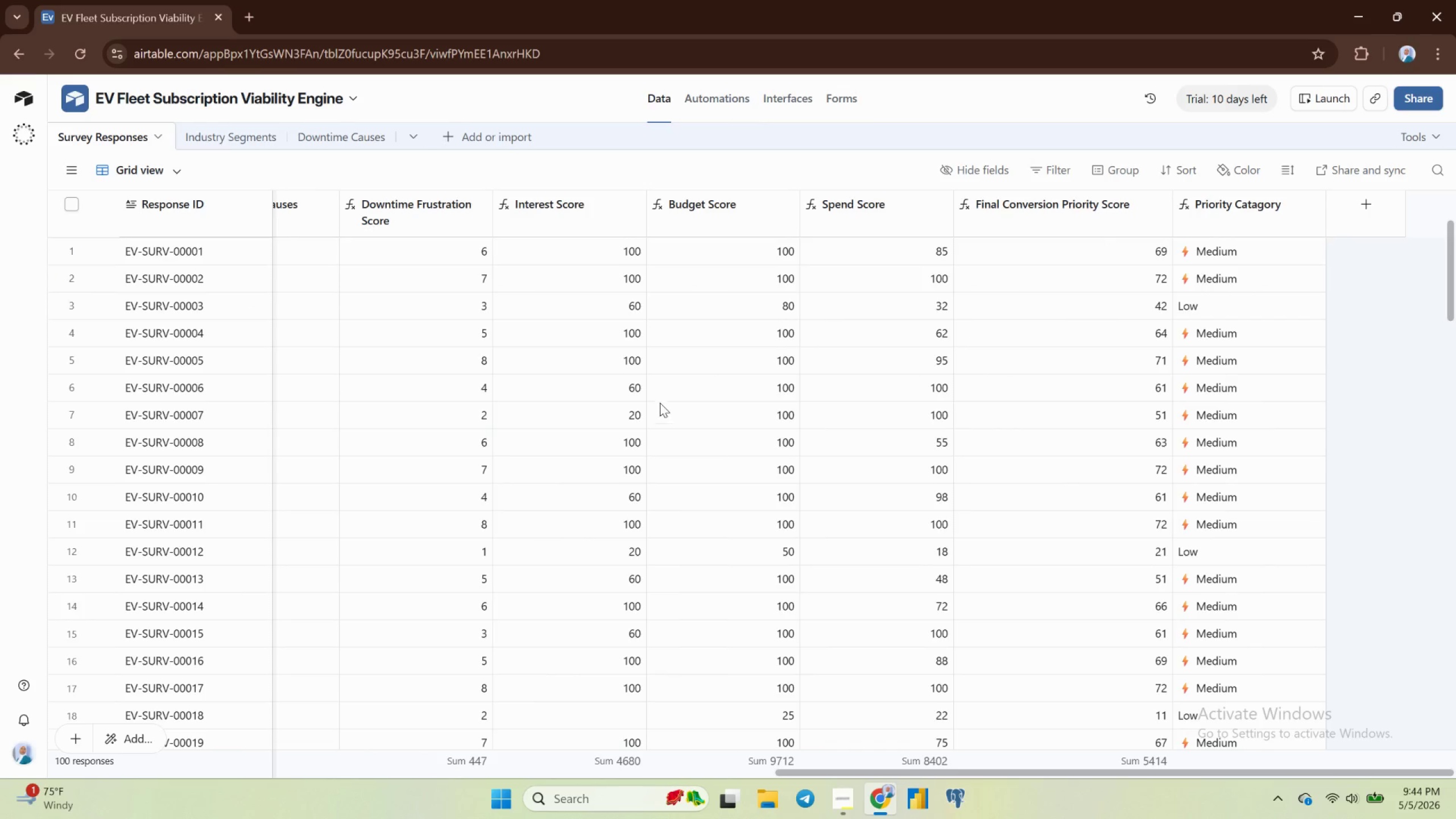 
mouse_move([645, 344])
 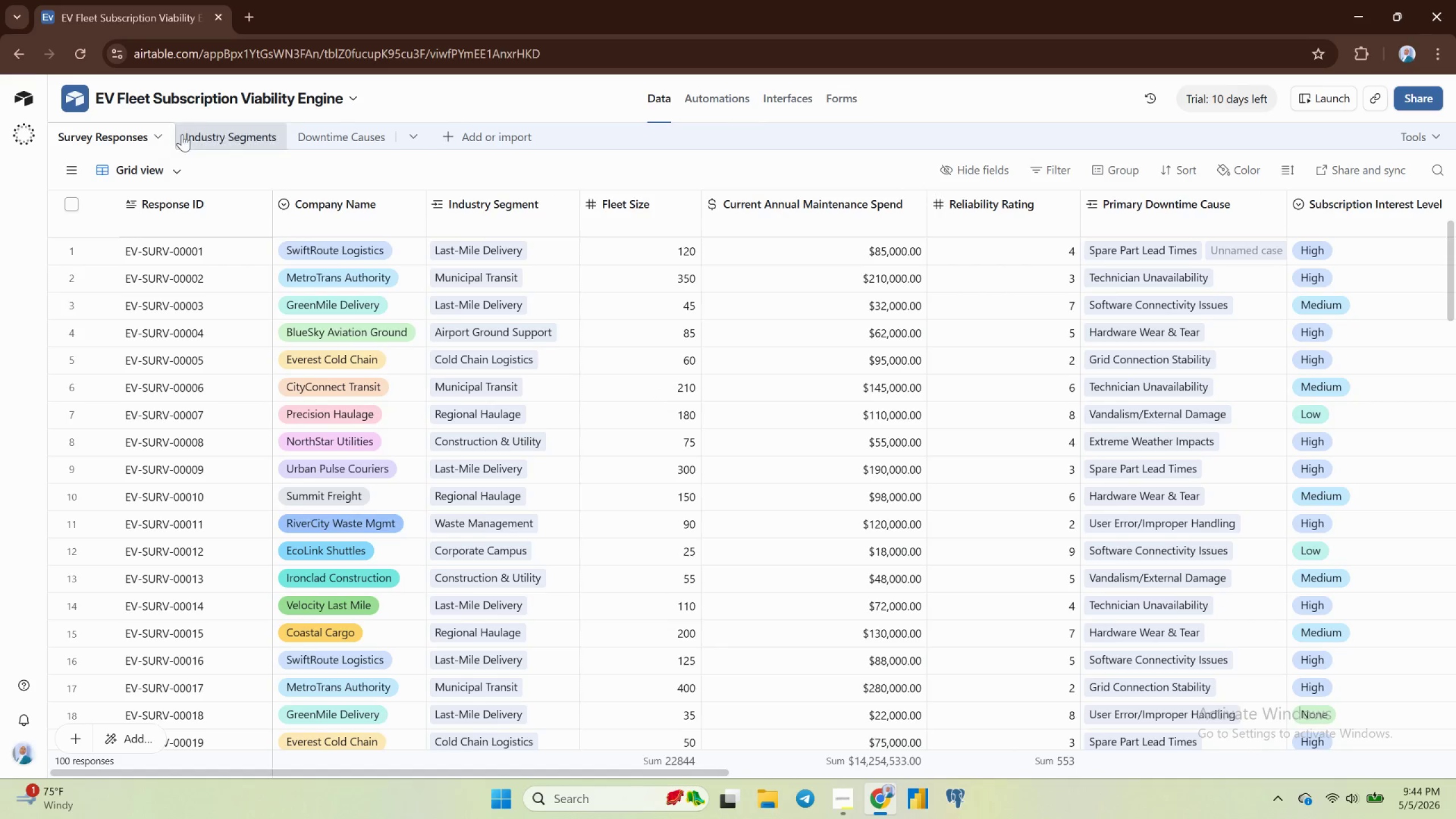 
left_click([218, 134])
 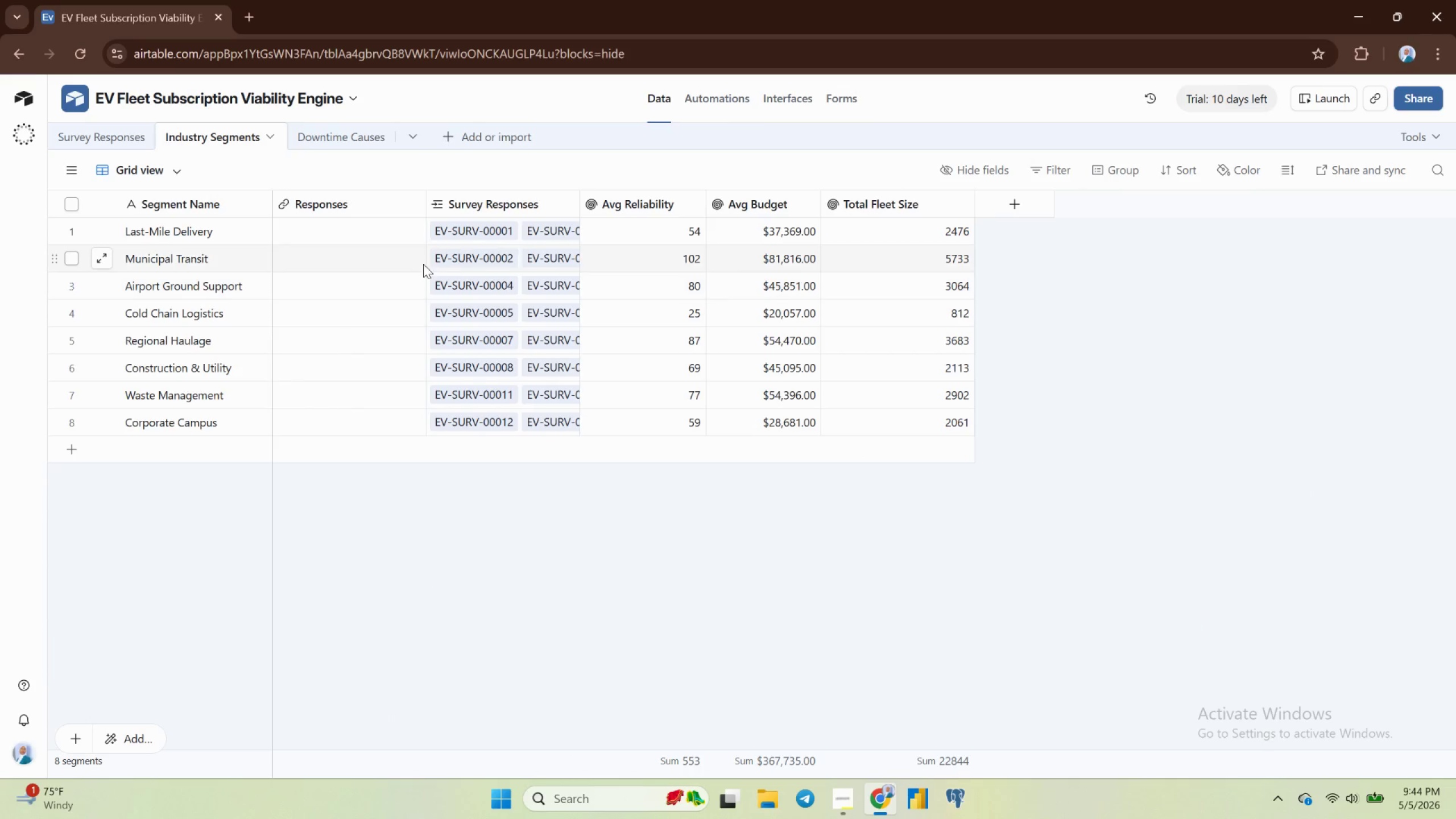 
scroll: coordinate [415, 287], scroll_direction: up, amount: 4.0
 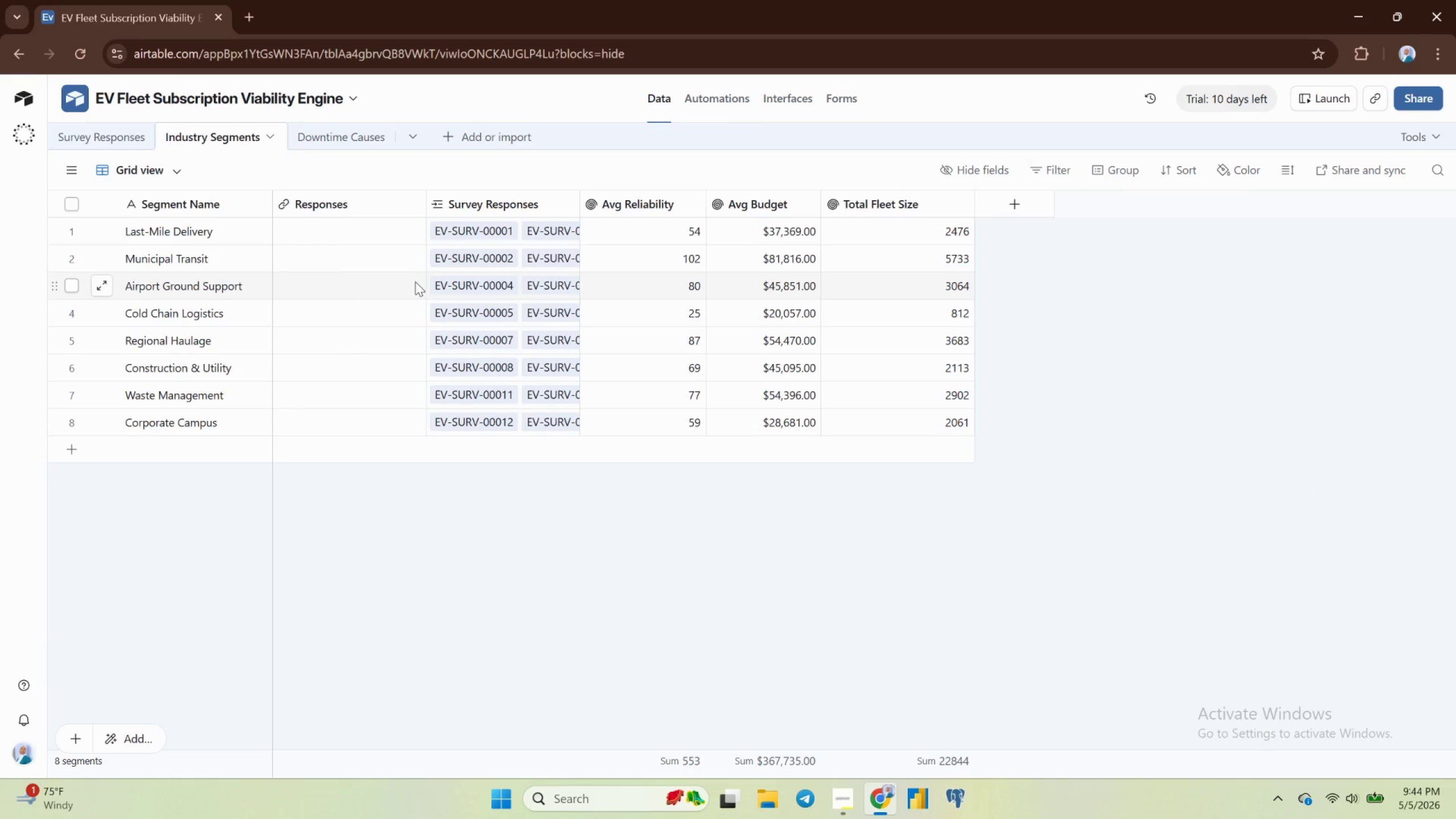 
left_click([342, 139])
 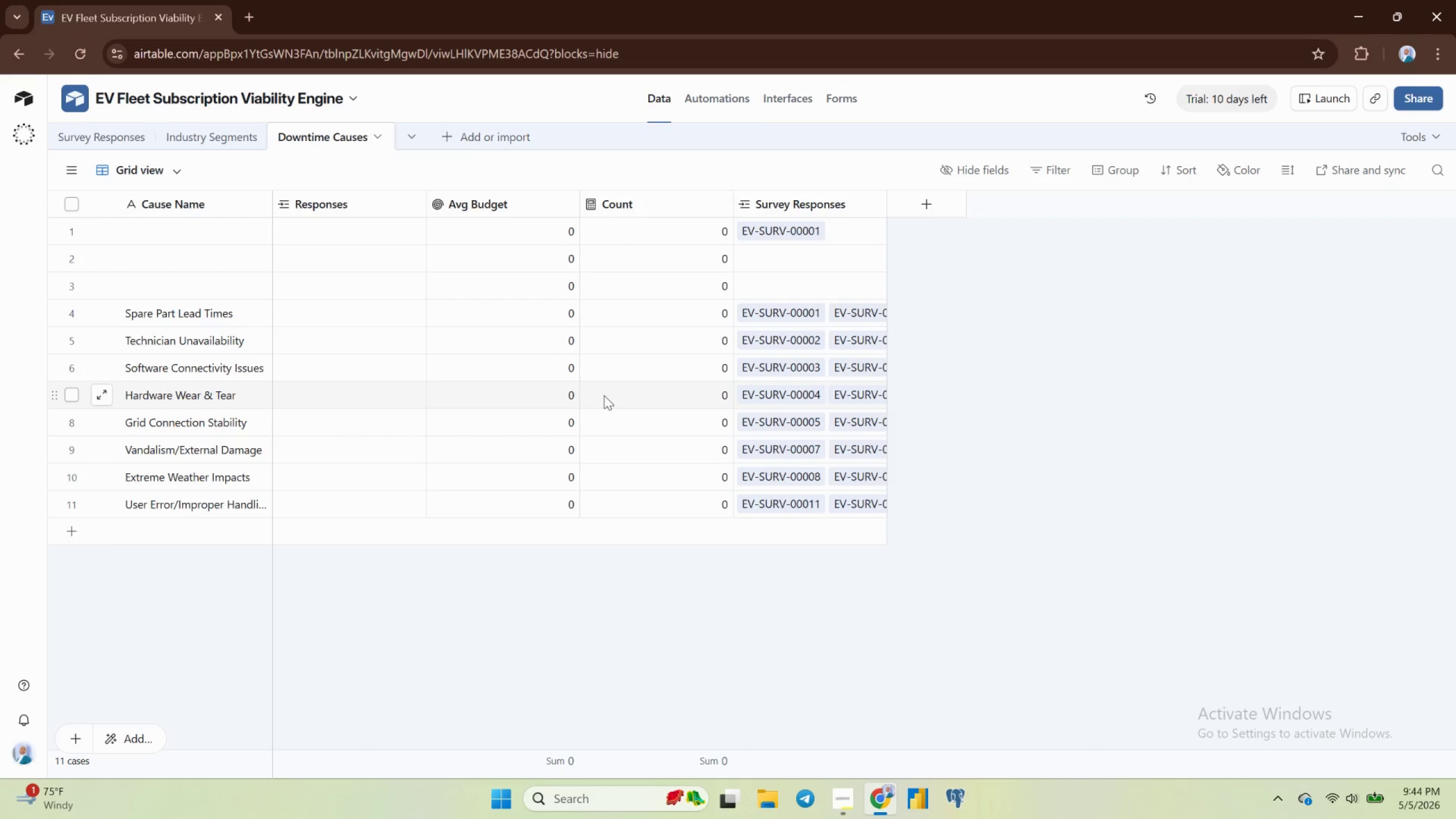 
scroll: coordinate [585, 356], scroll_direction: up, amount: 3.0